 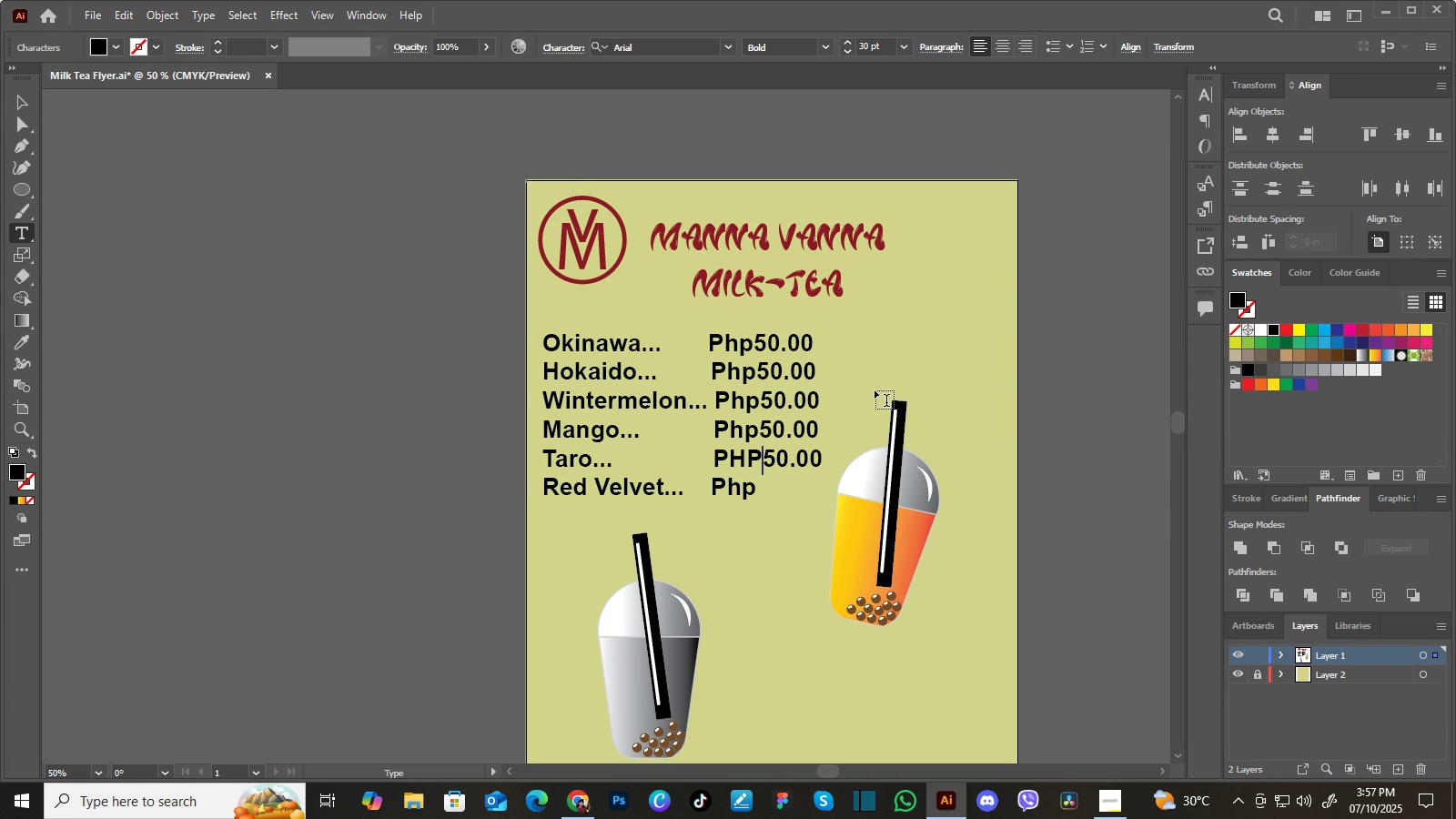 
key(ArrowUp)
 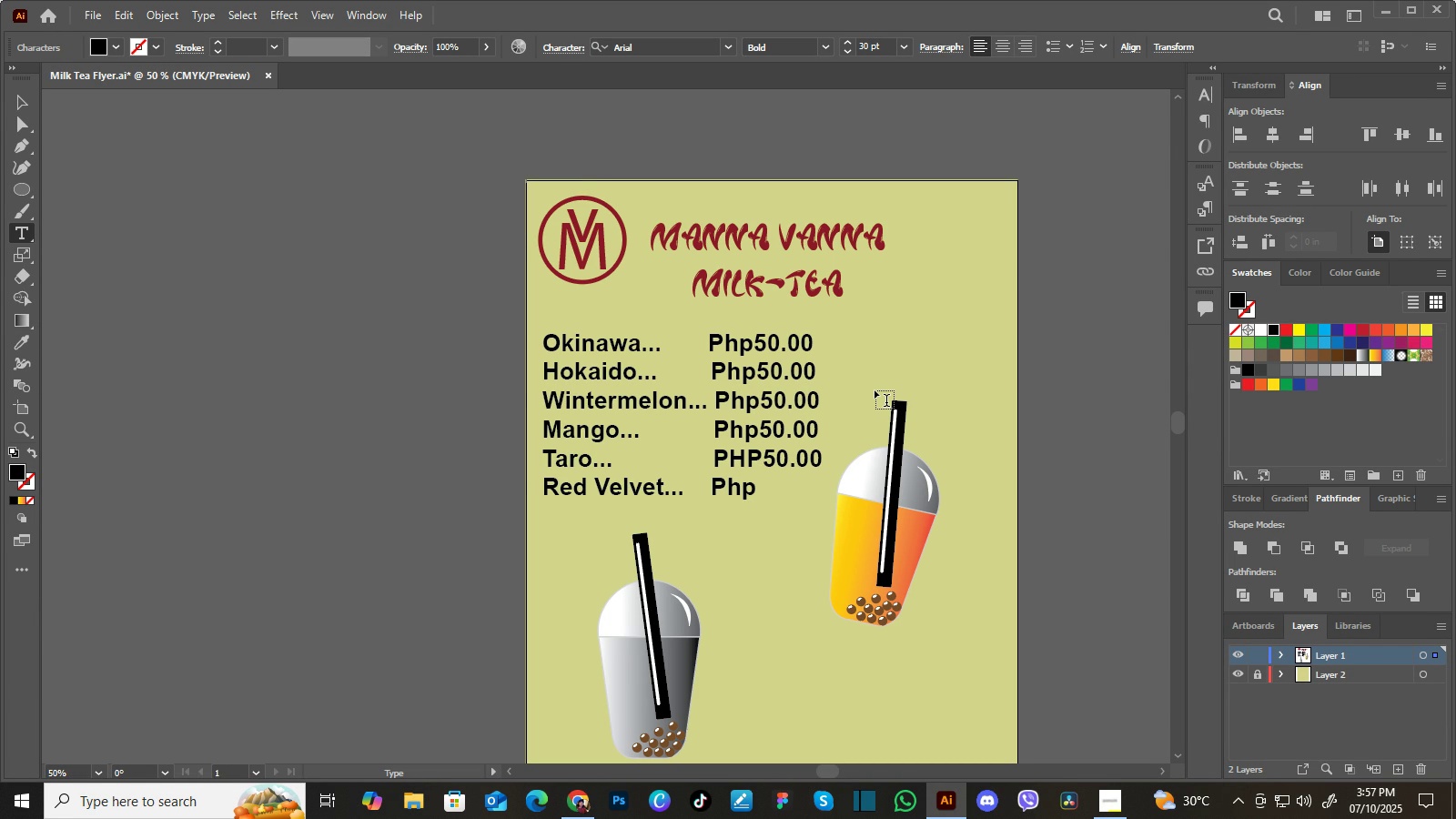 
key(Backspace)
key(Backspace)
type(hp)
 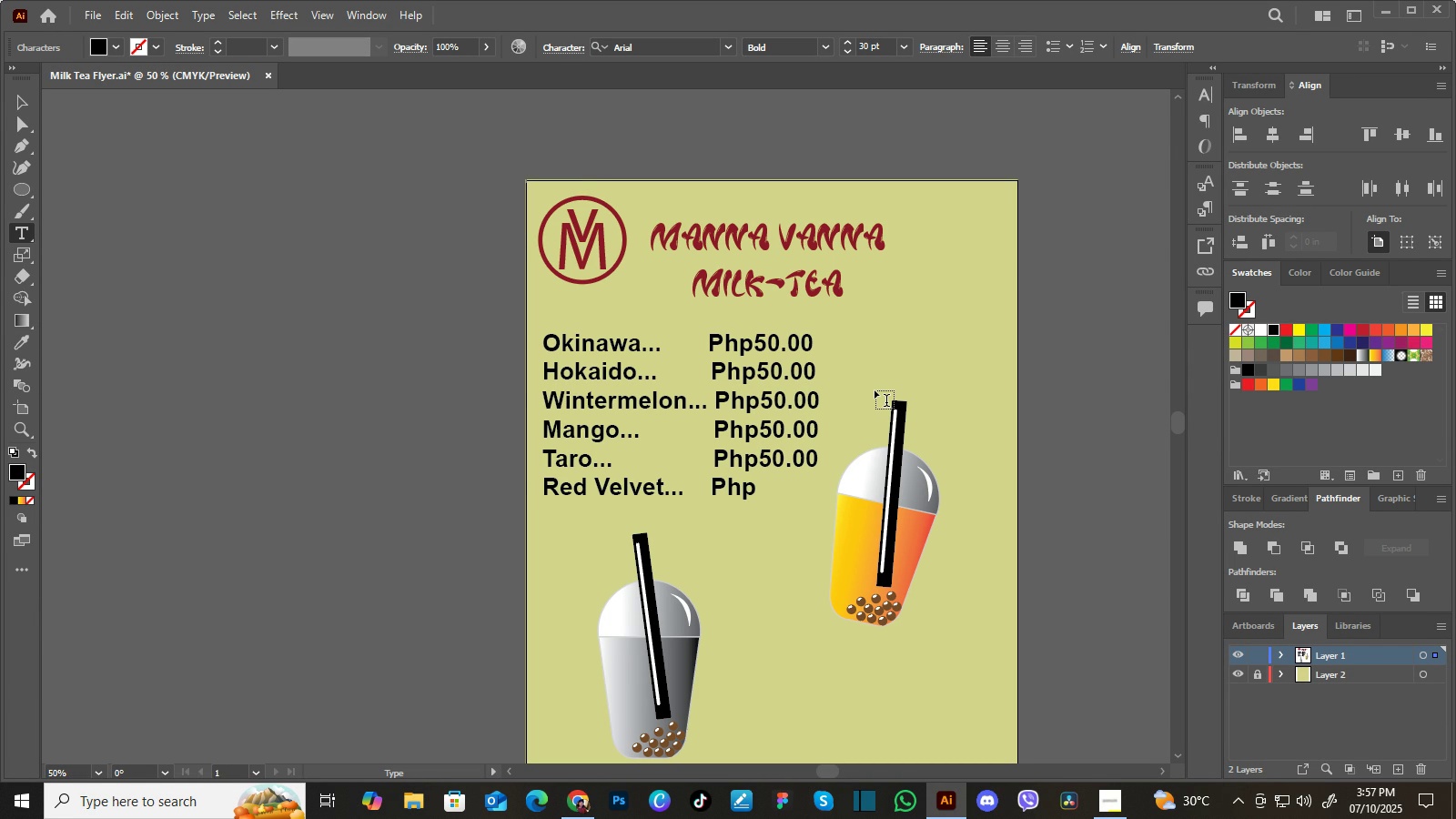 
key(ArrowDown)
 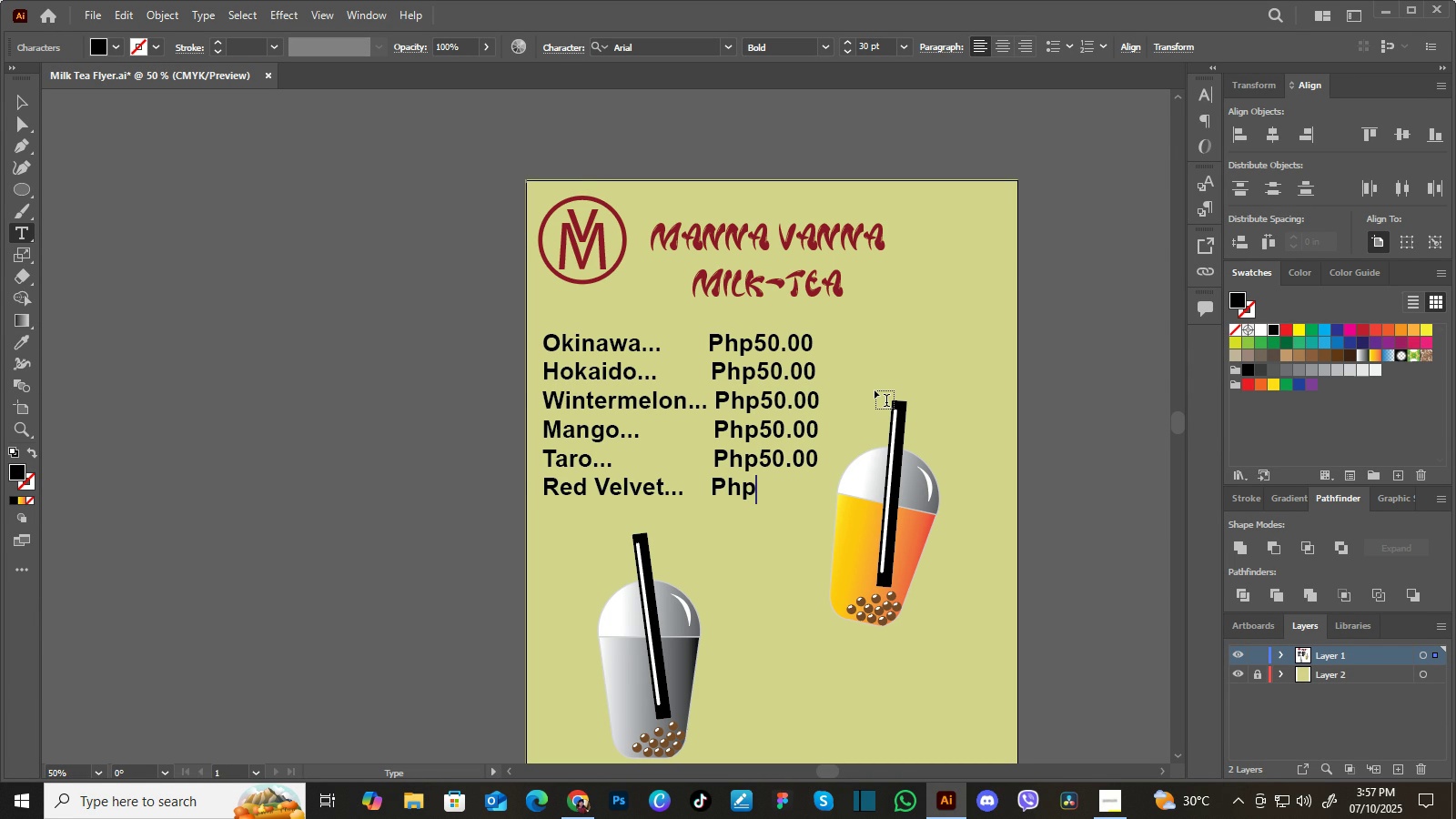 
type(50.00)
 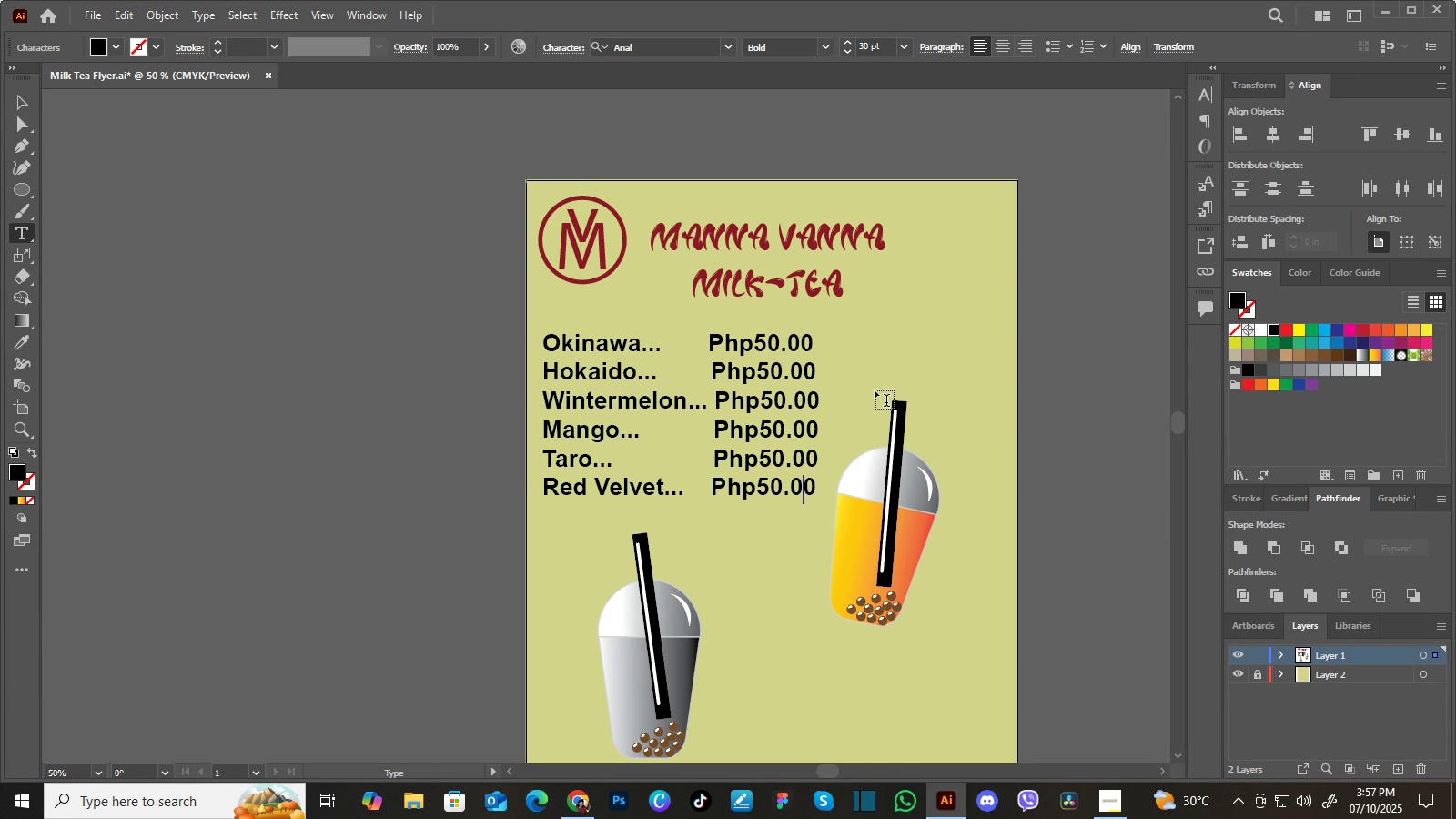 
key(ArrowLeft)
 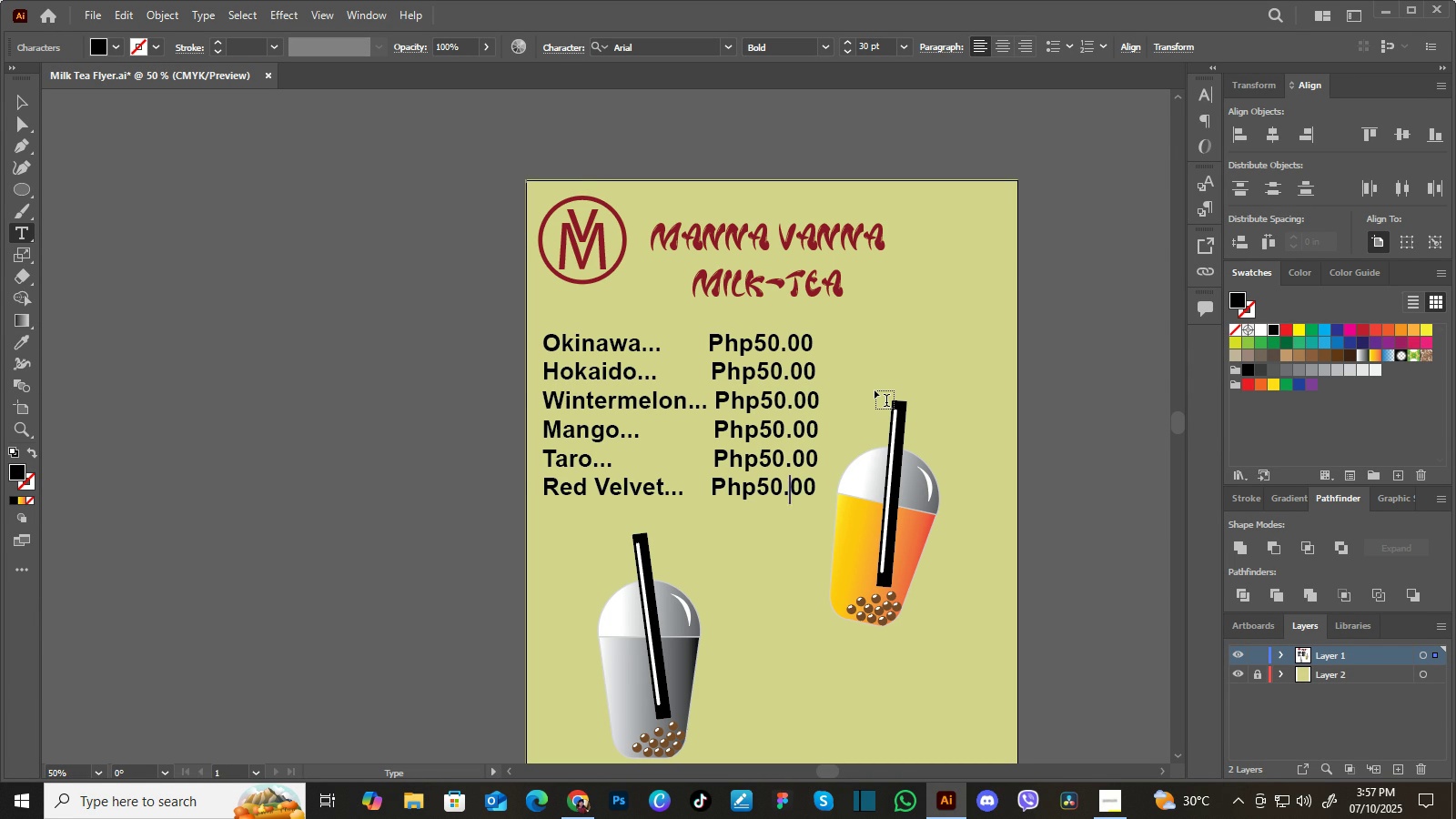 
key(ArrowLeft)
 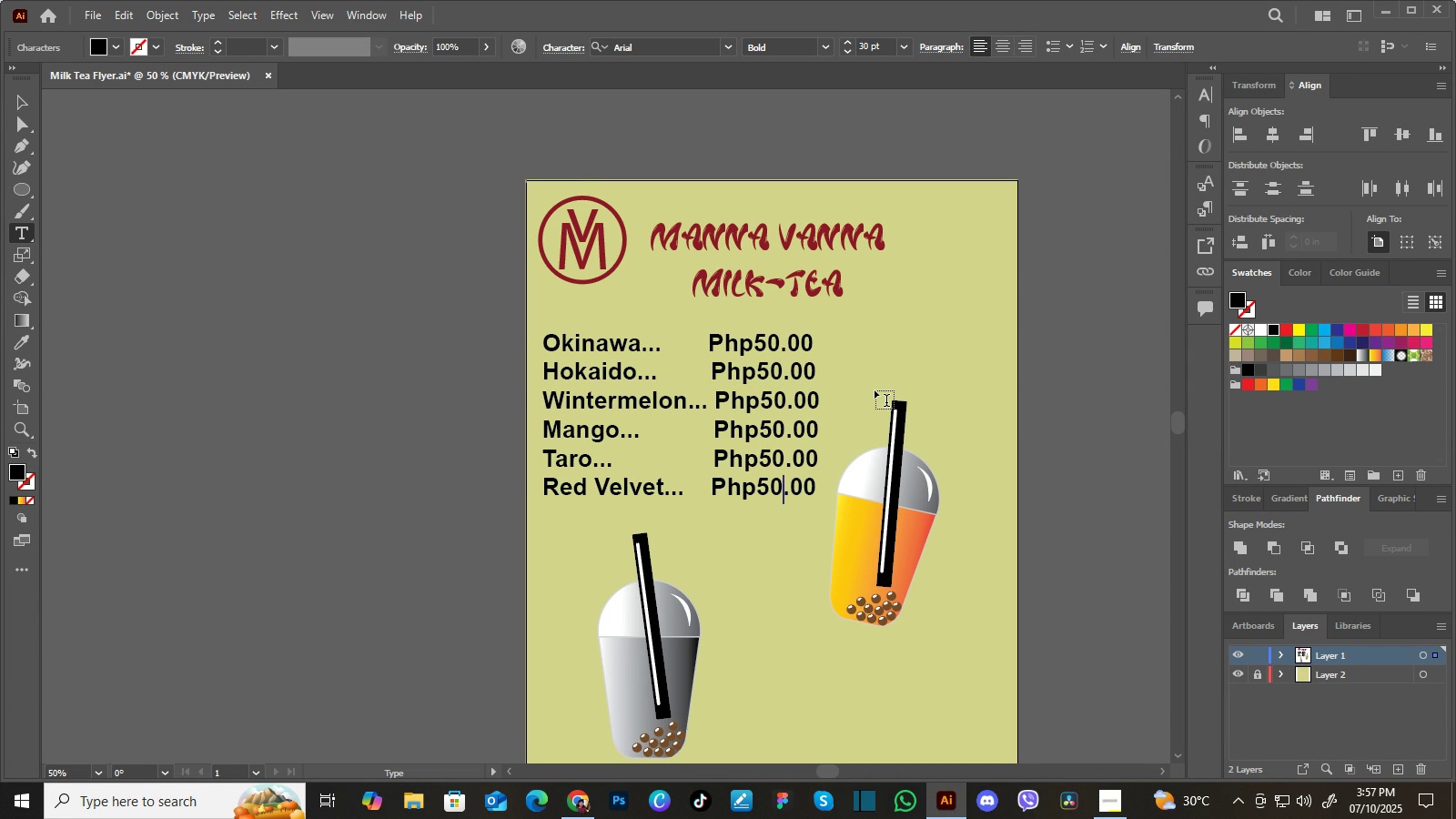 
key(ArrowLeft)
 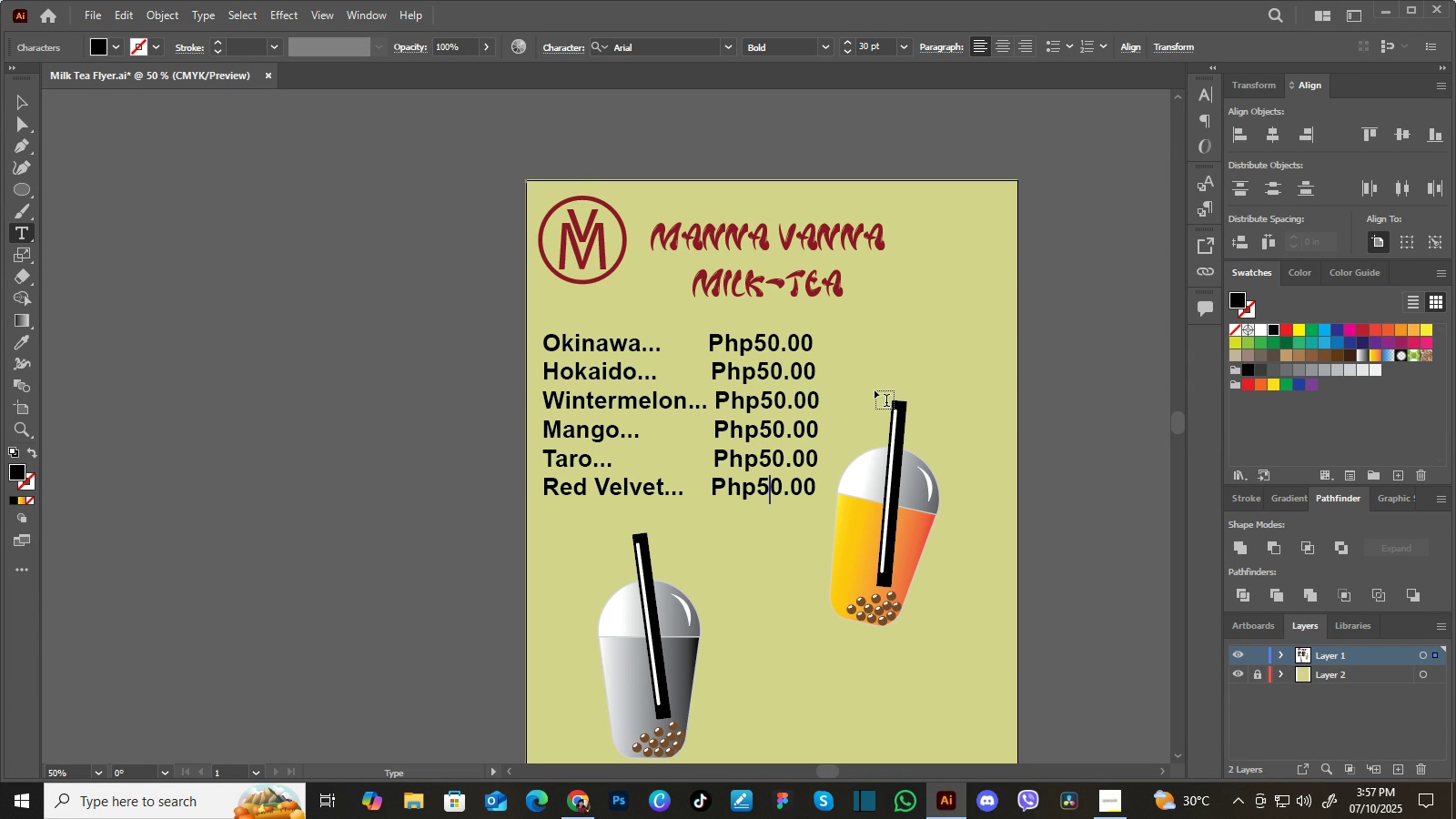 
key(ArrowLeft)
 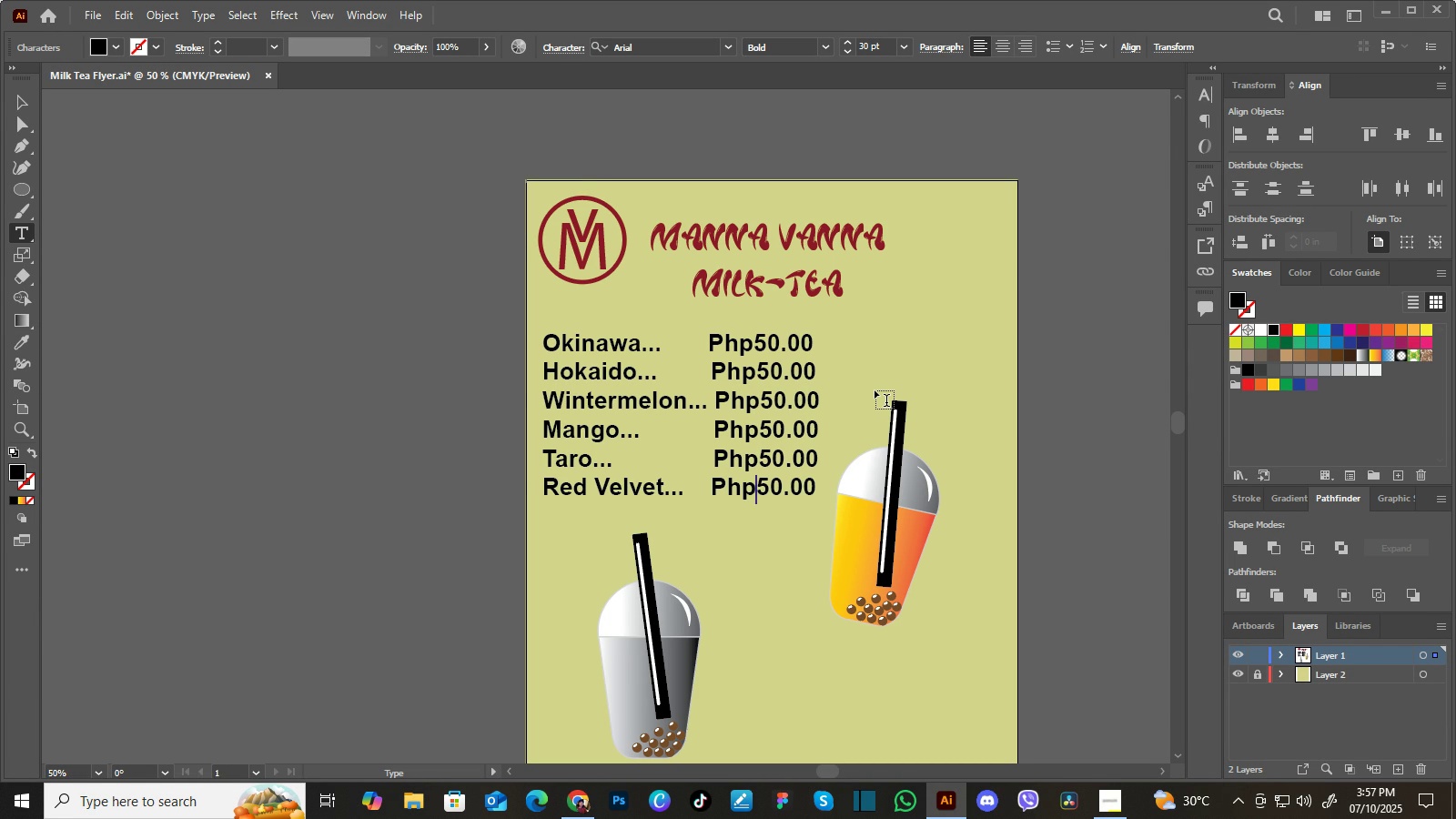 
key(ArrowLeft)
 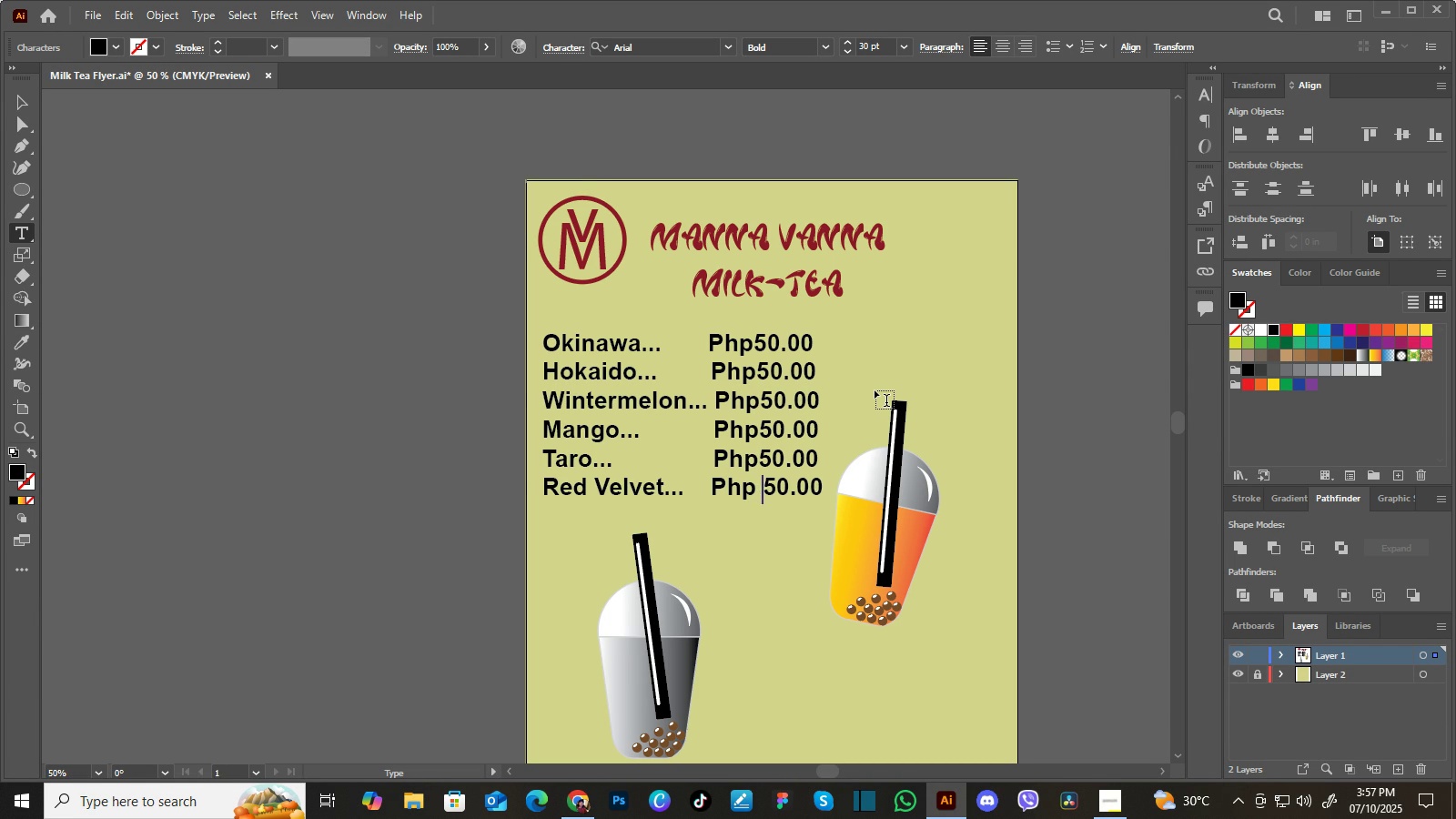 
key(Space)
 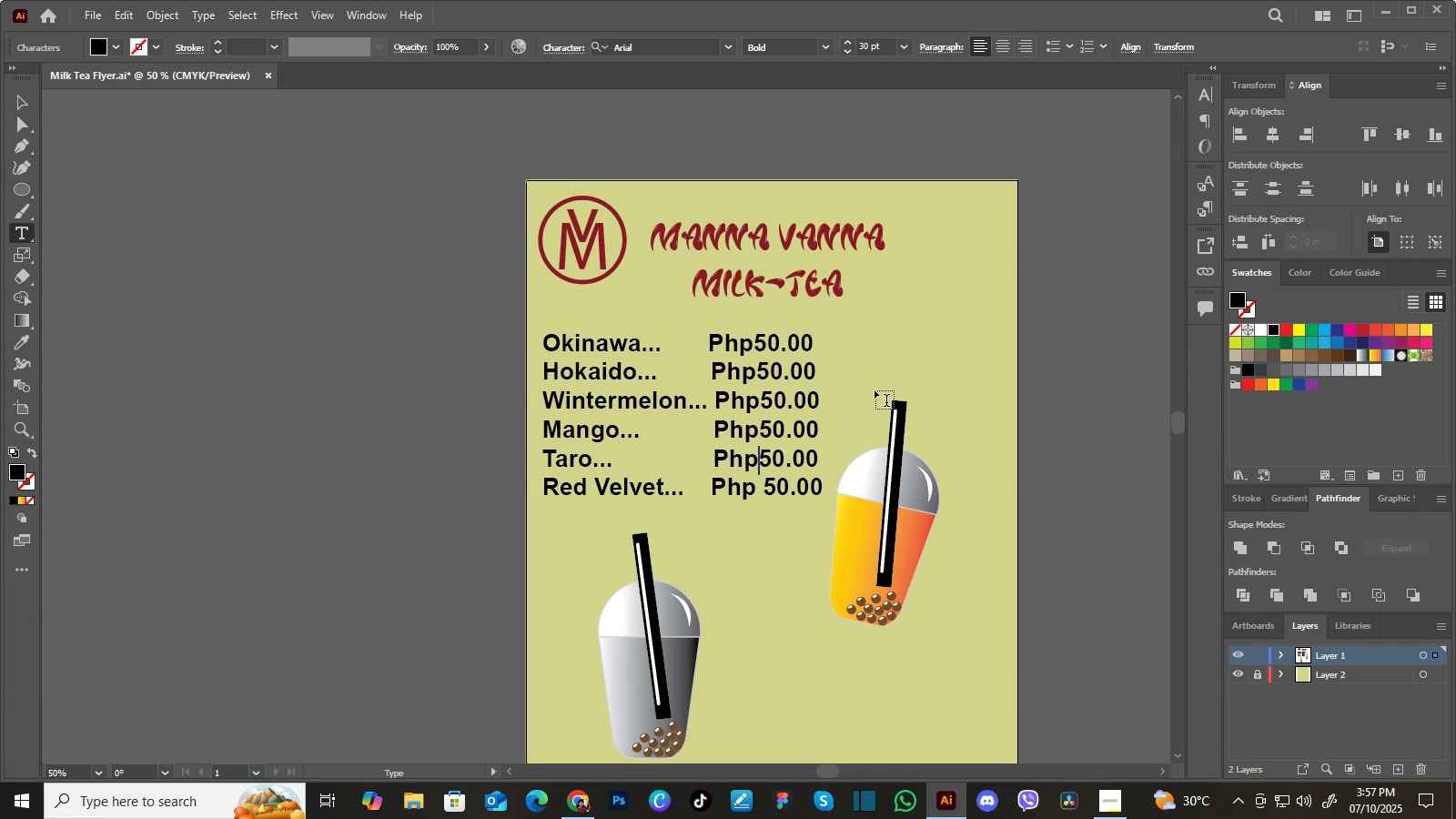 
key(ArrowUp)
 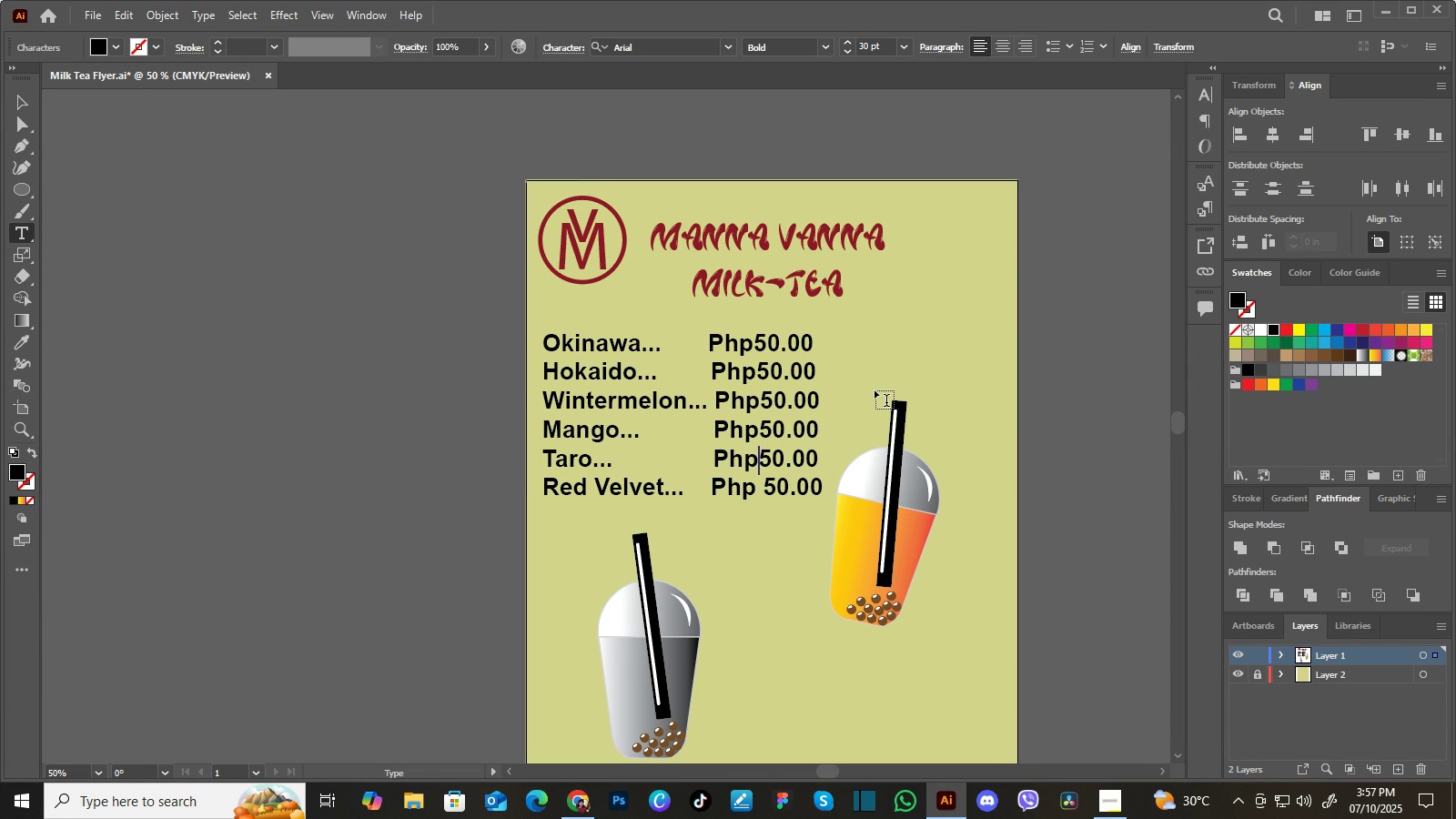 
key(Space)
 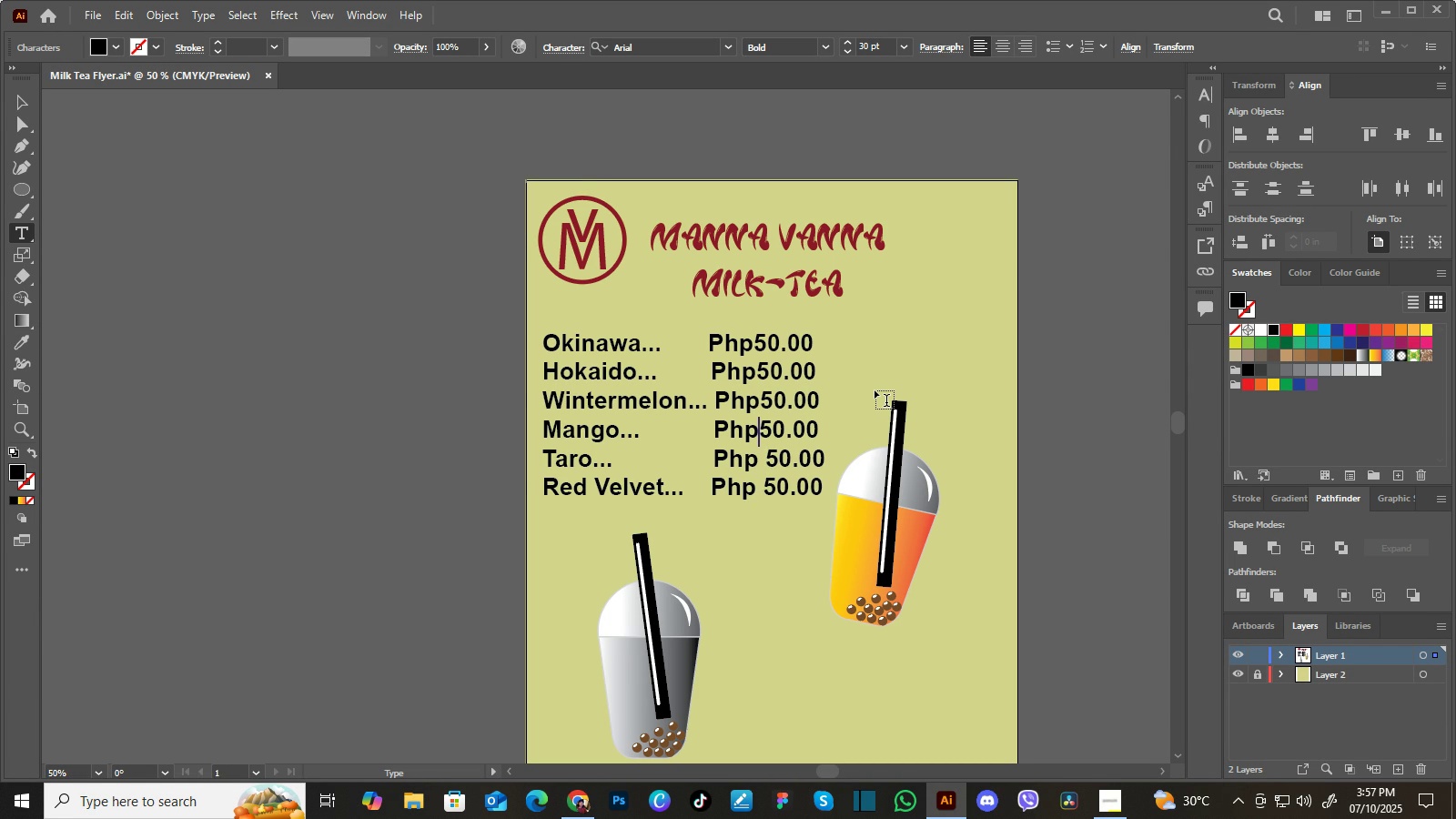 
key(ArrowUp)
 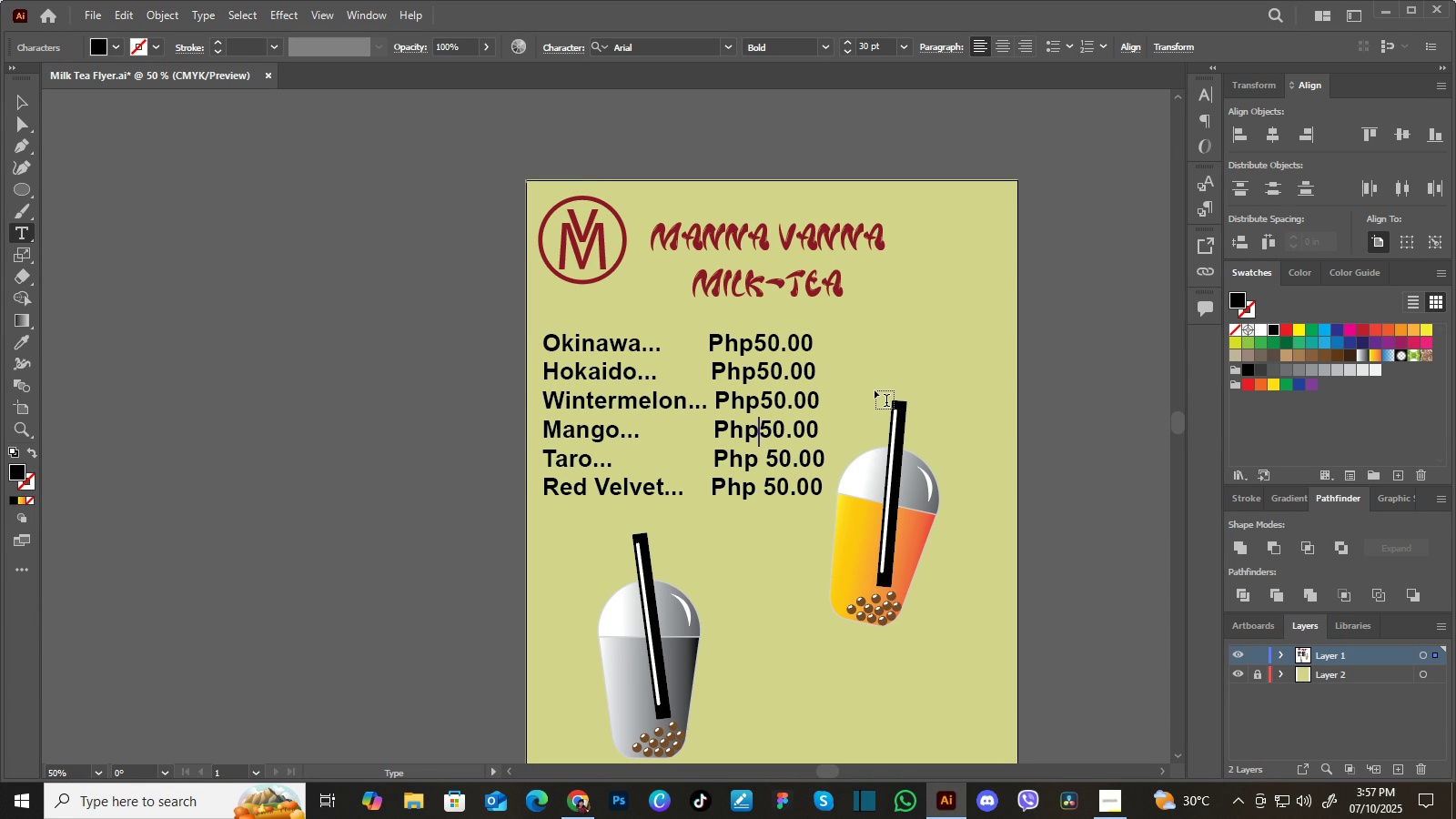 
key(Space)
 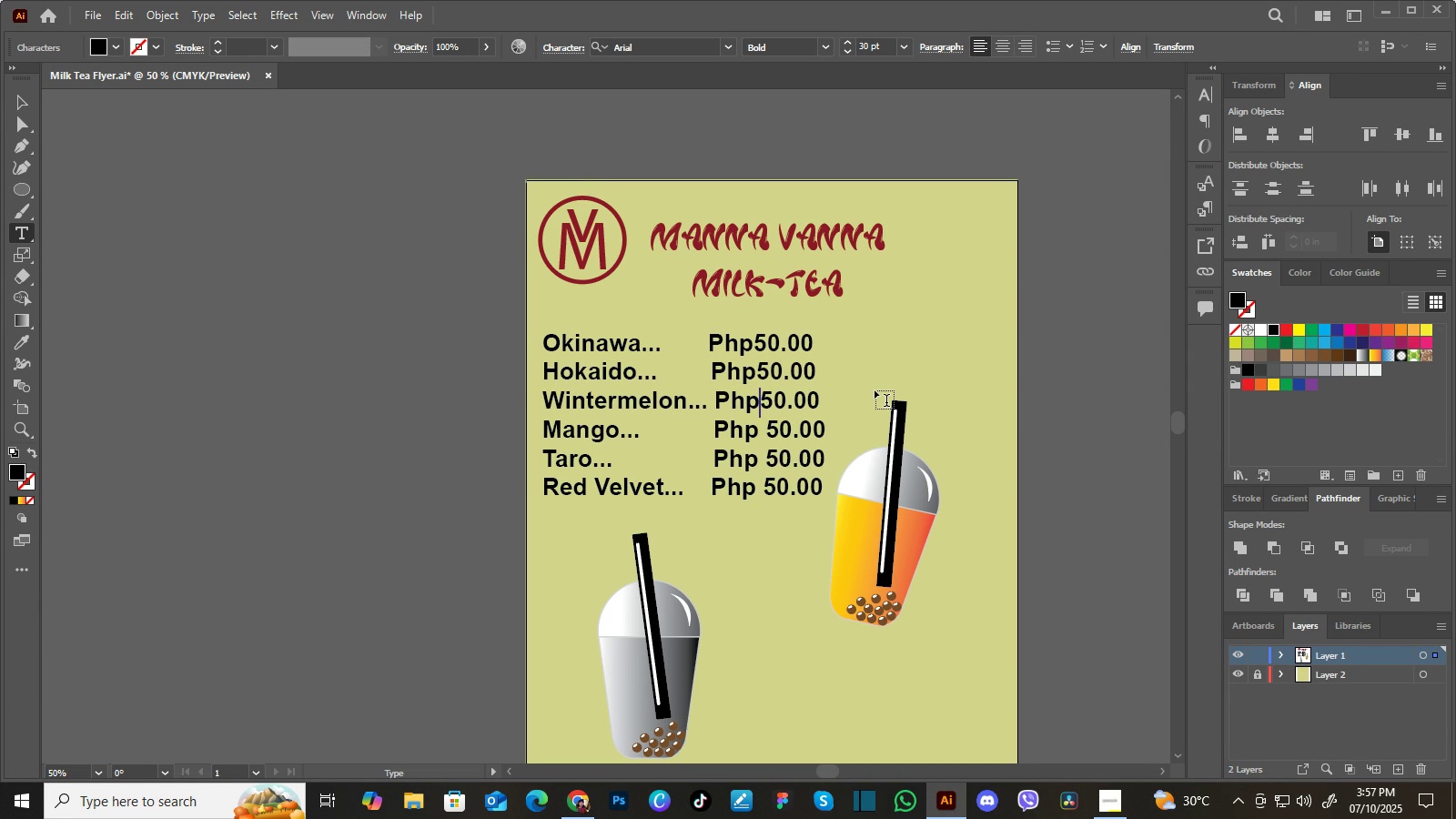 
key(ArrowUp)
 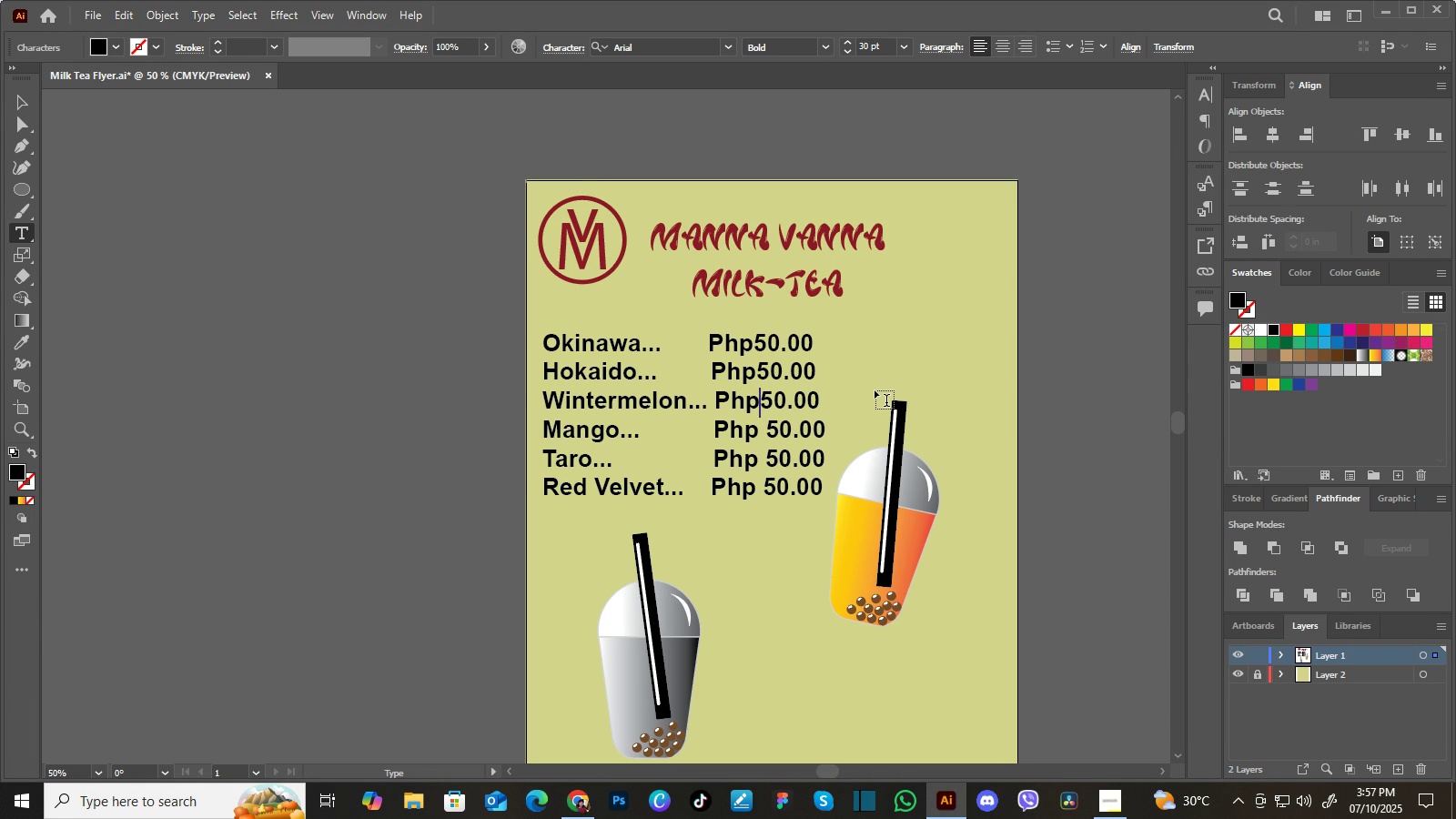 
key(Space)
 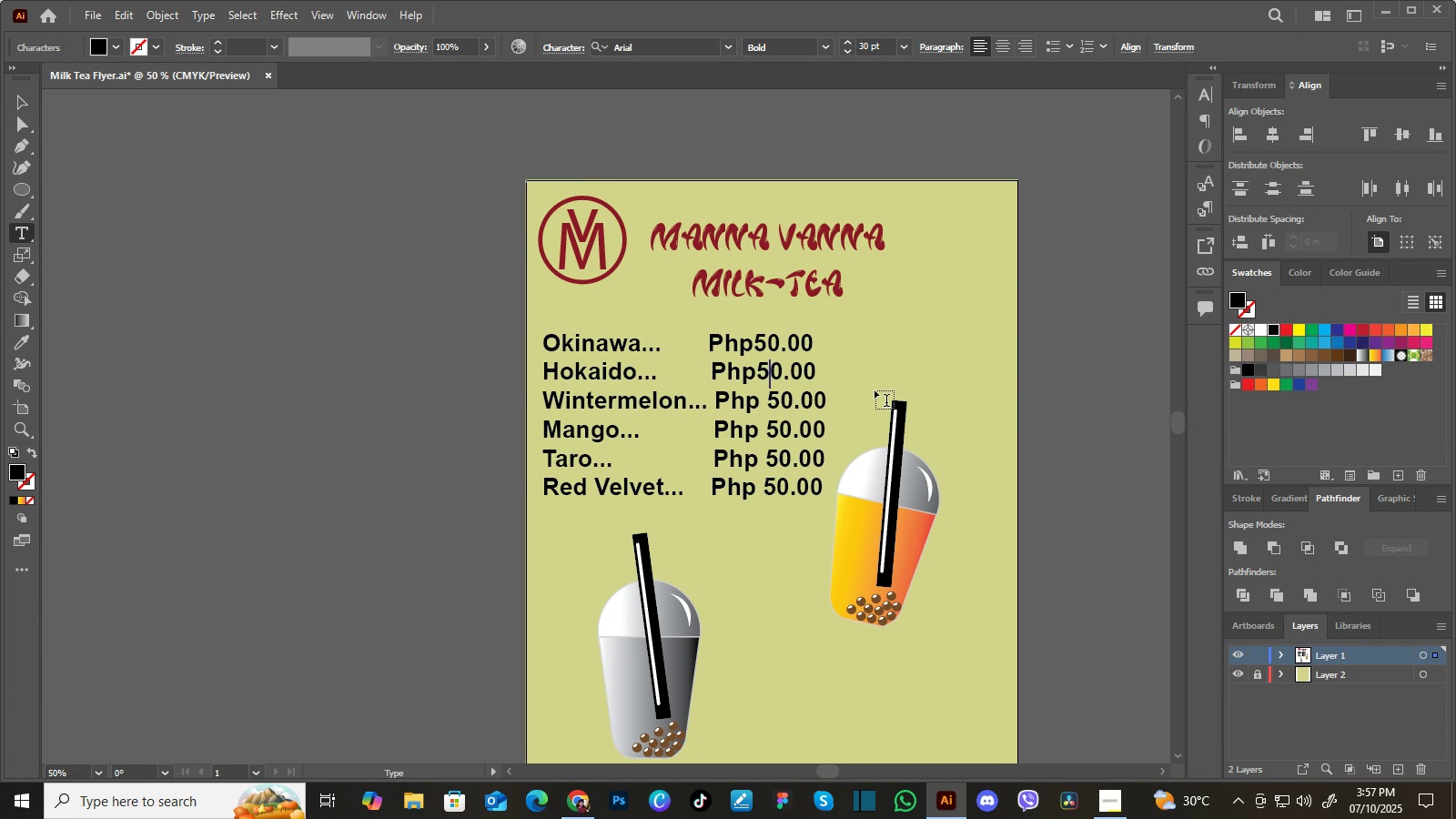 
key(ArrowUp)
 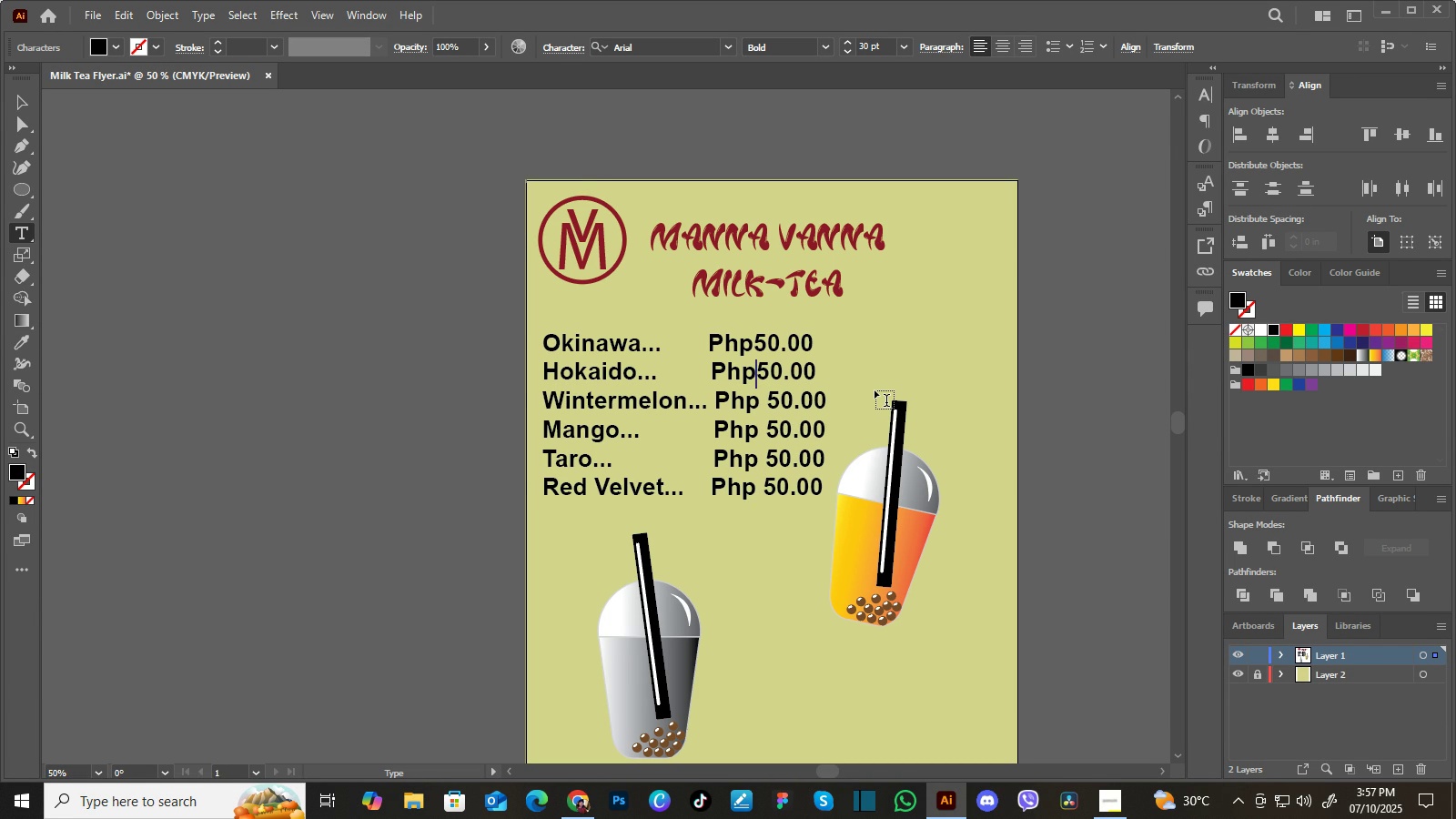 
key(ArrowLeft)
 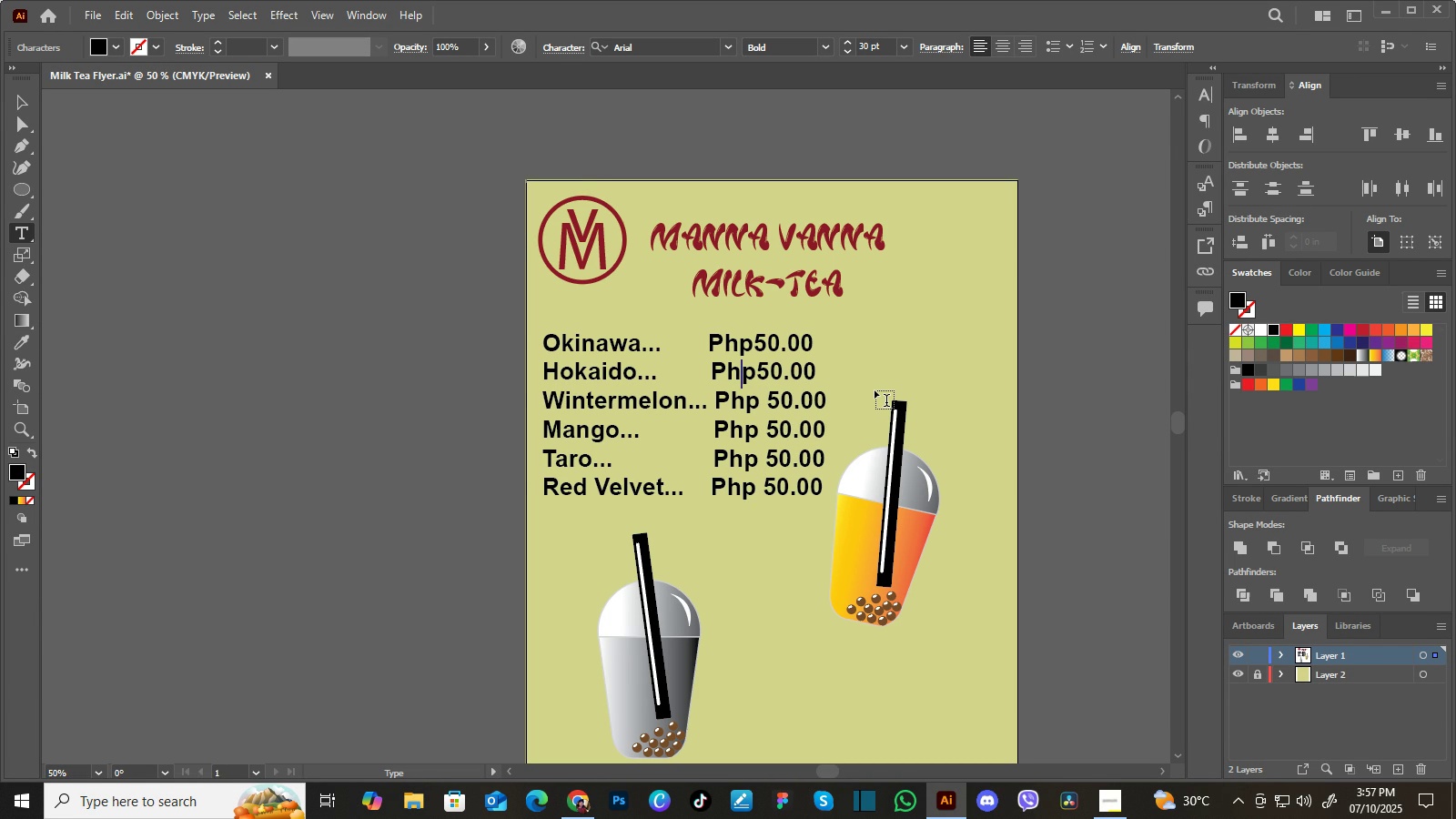 
key(ArrowLeft)
 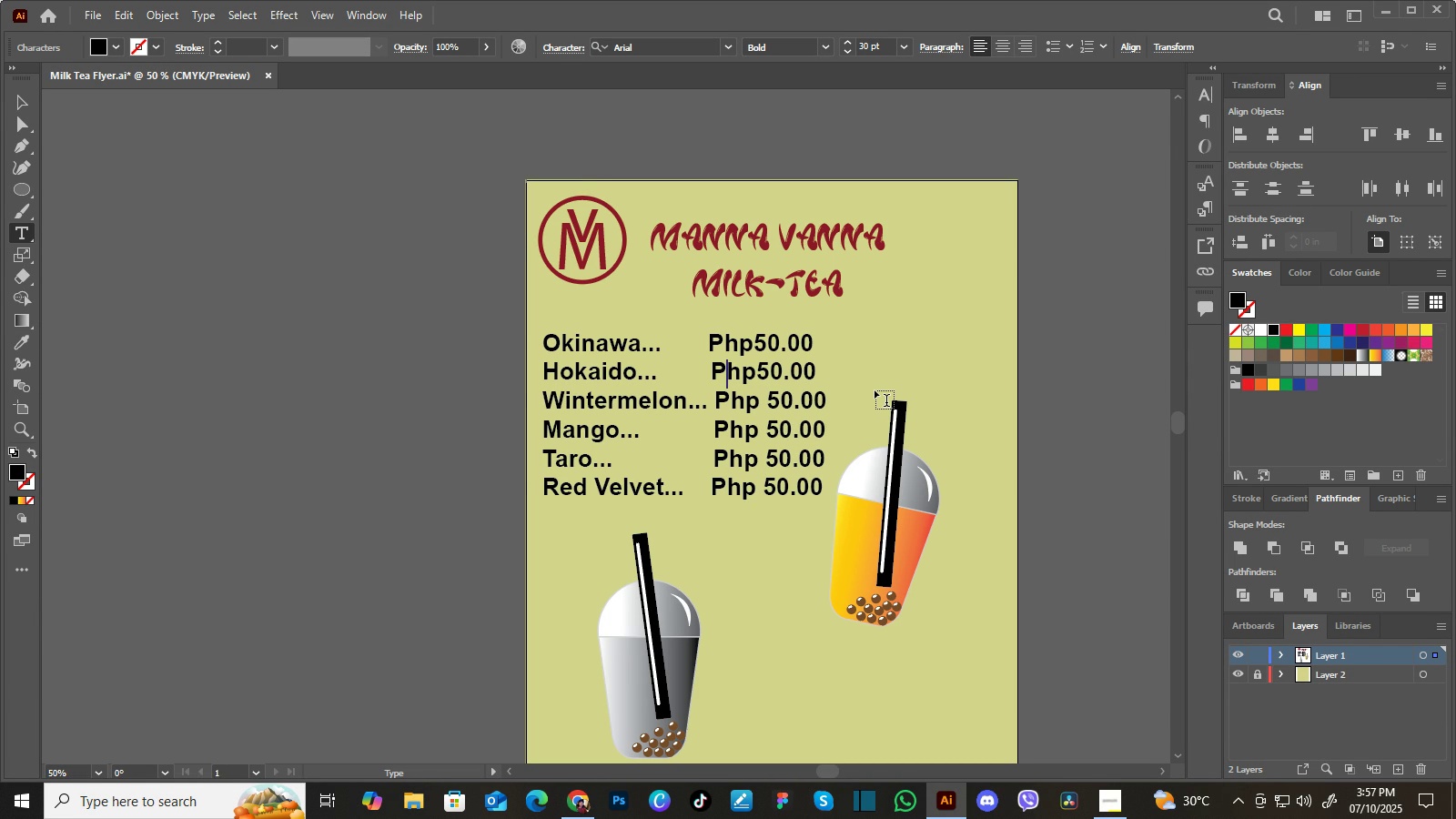 
key(ArrowLeft)
 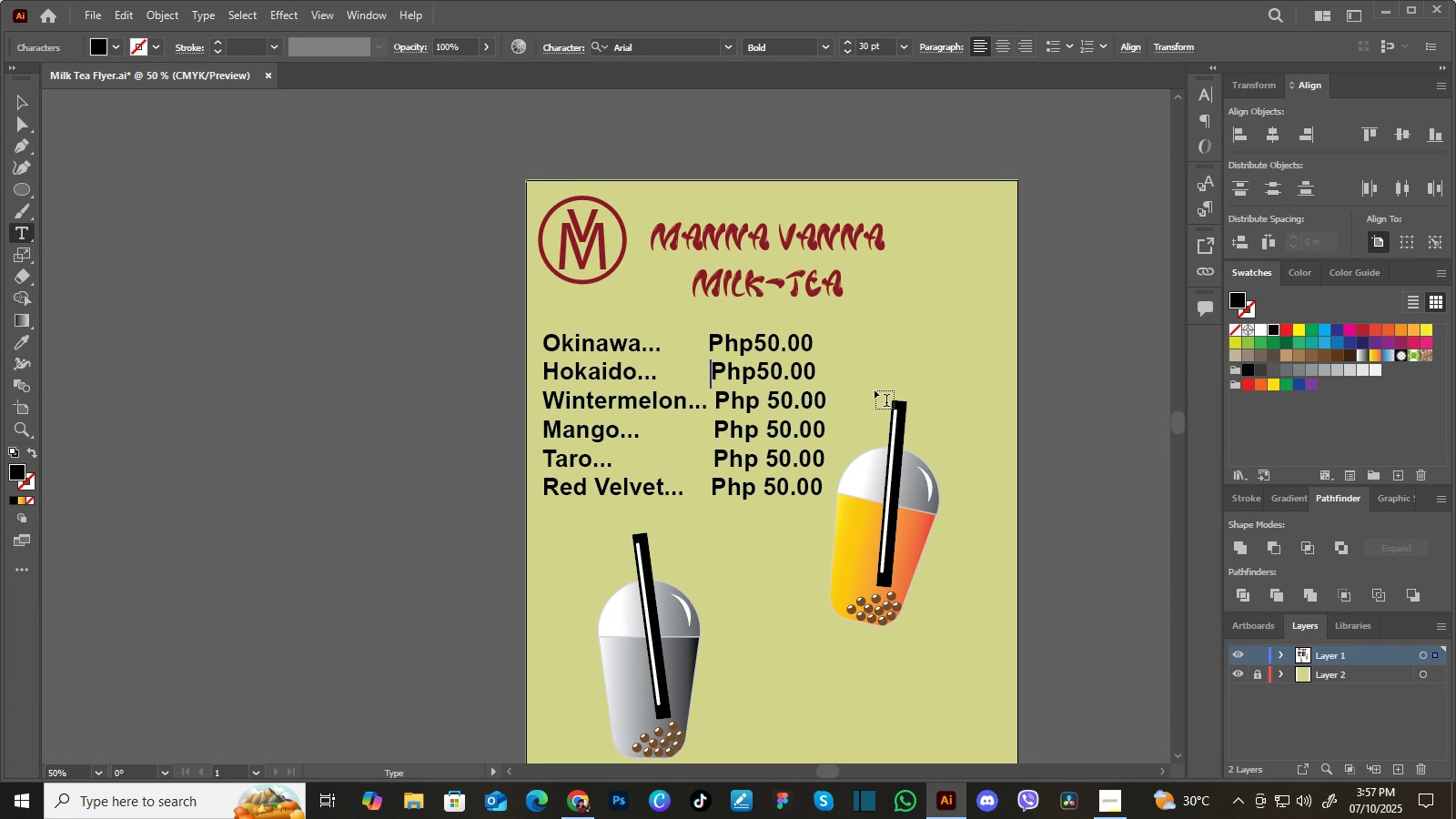 
key(ArrowLeft)
 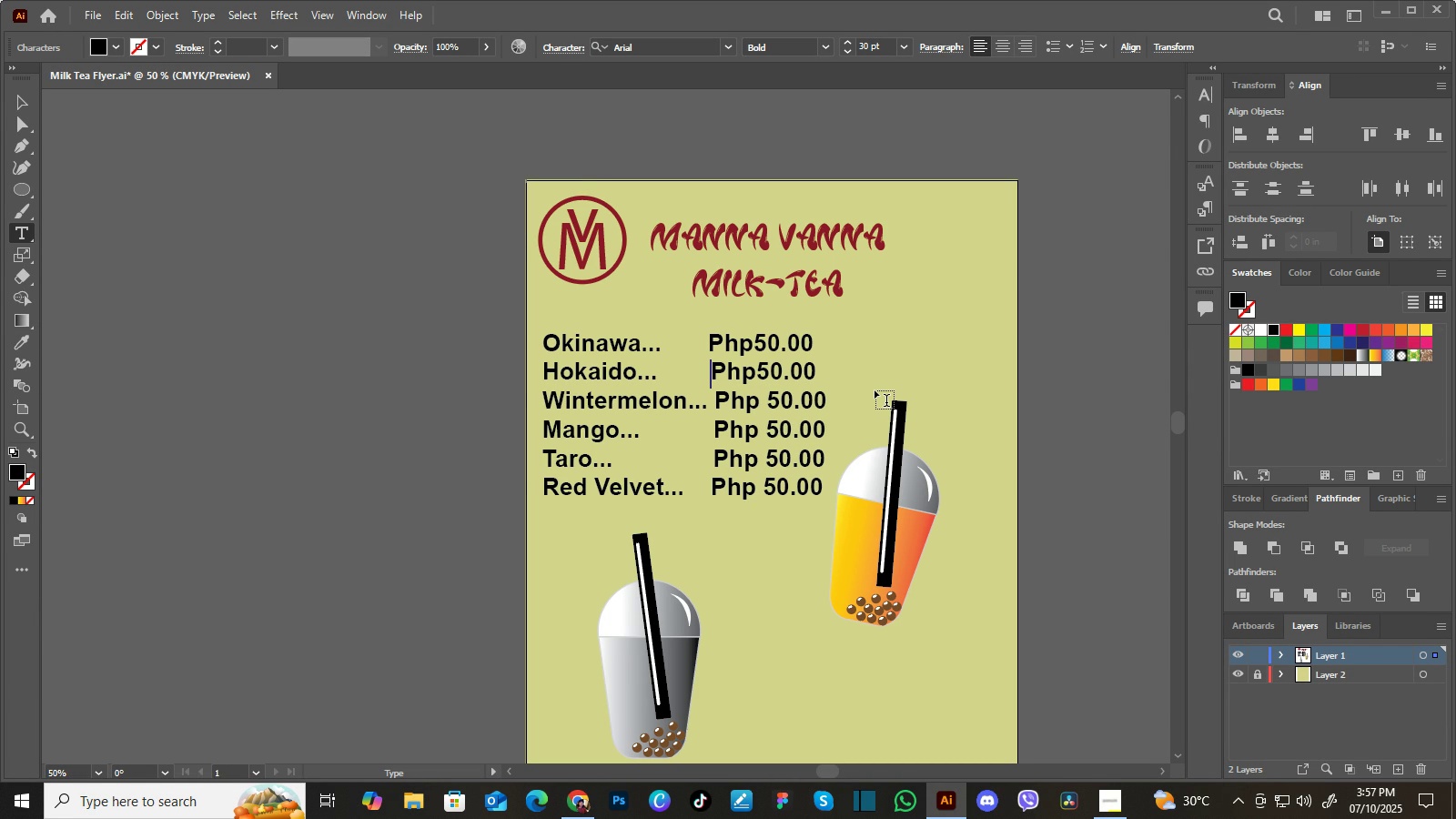 
key(ArrowRight)
 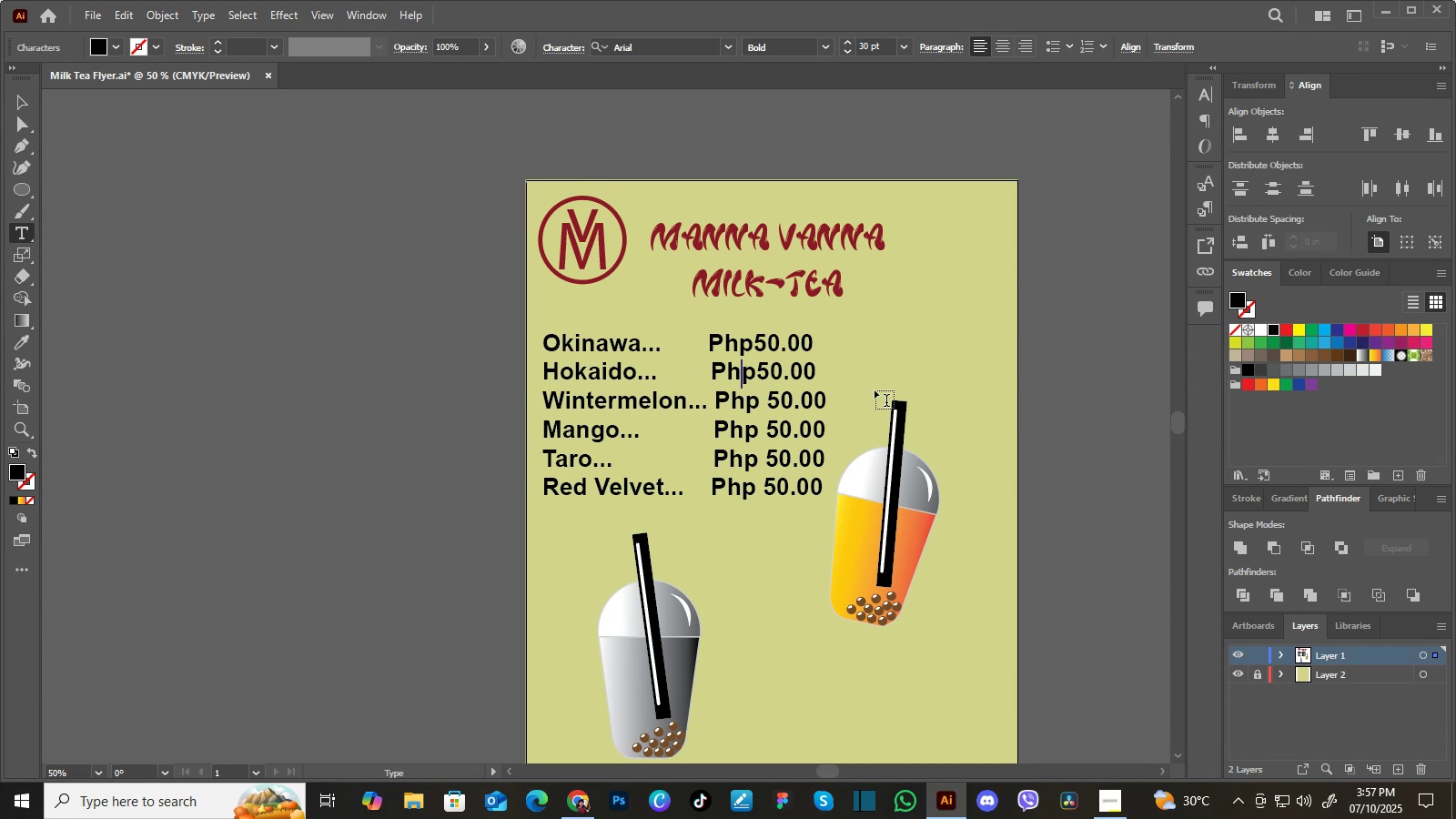 
key(ArrowRight)
 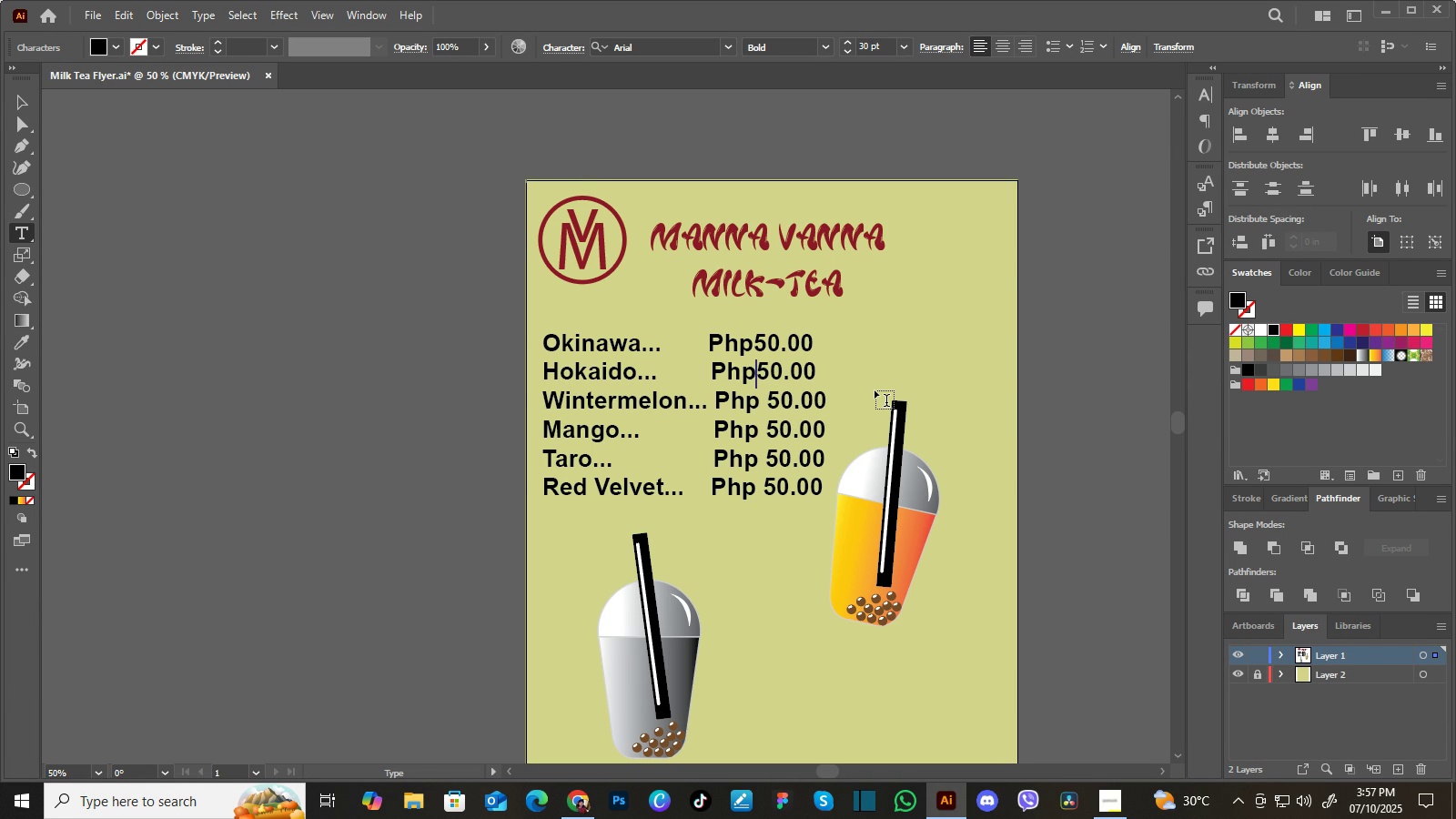 
key(ArrowRight)
 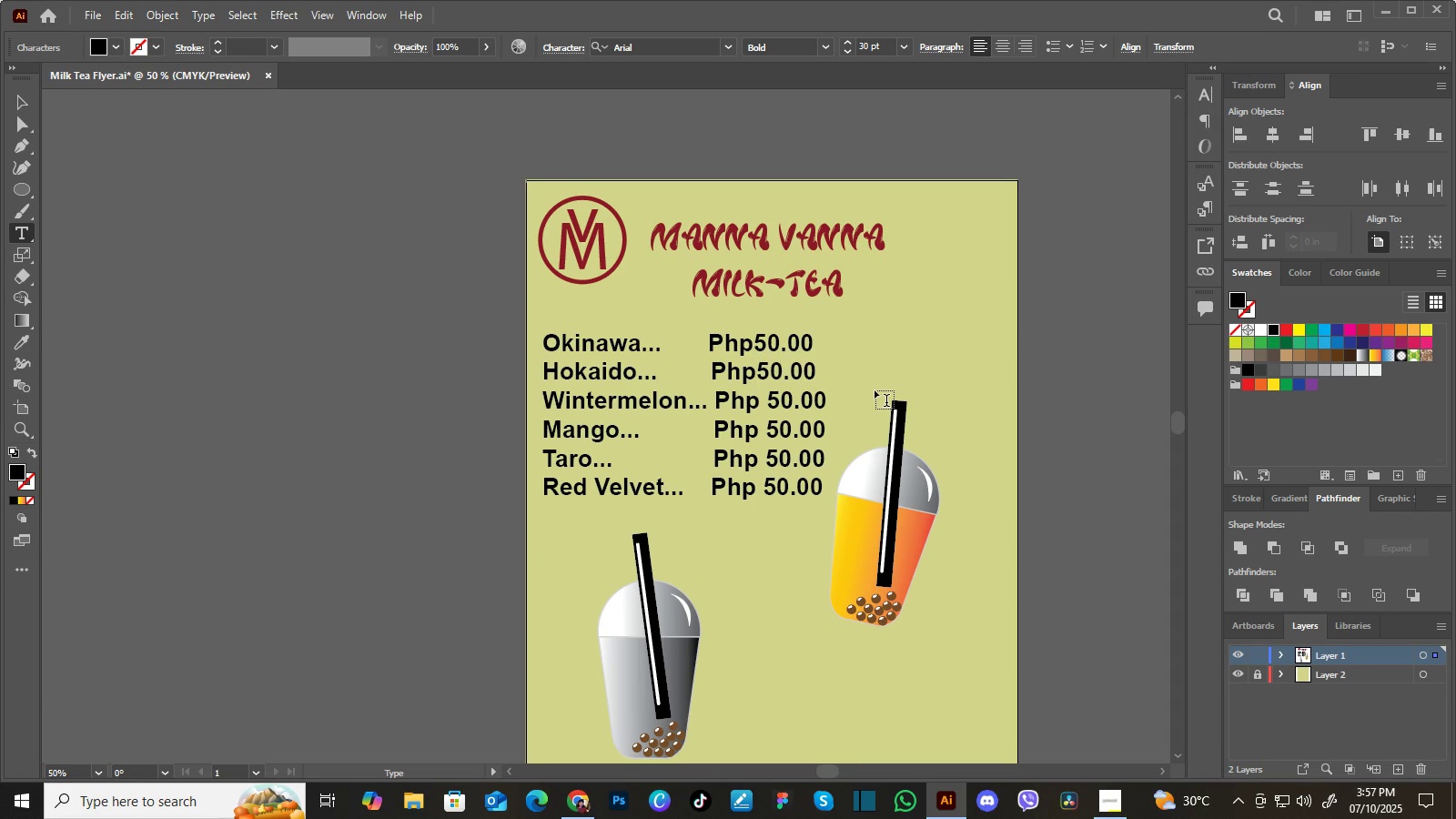 
key(Space)
 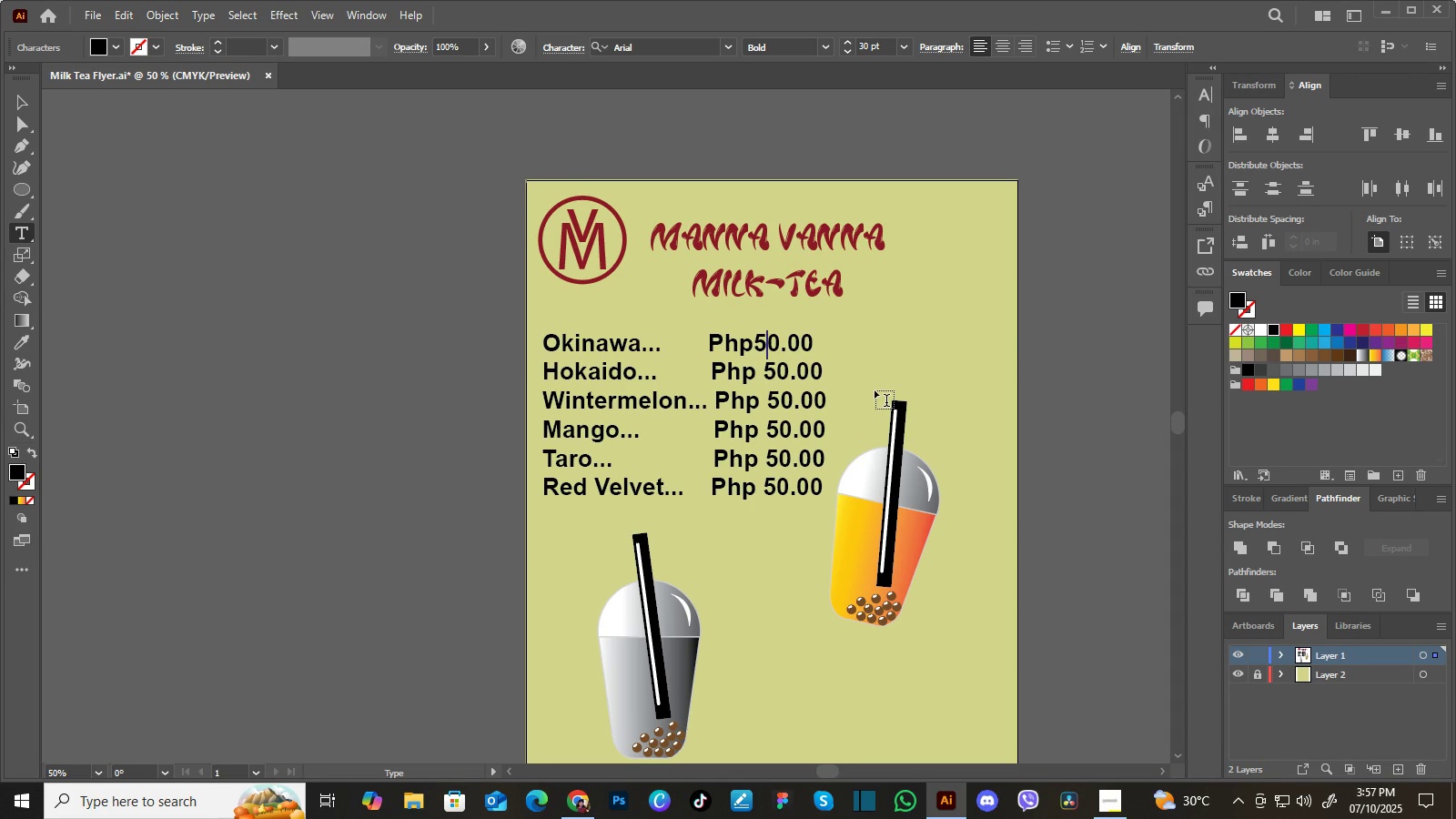 
key(ArrowUp)
 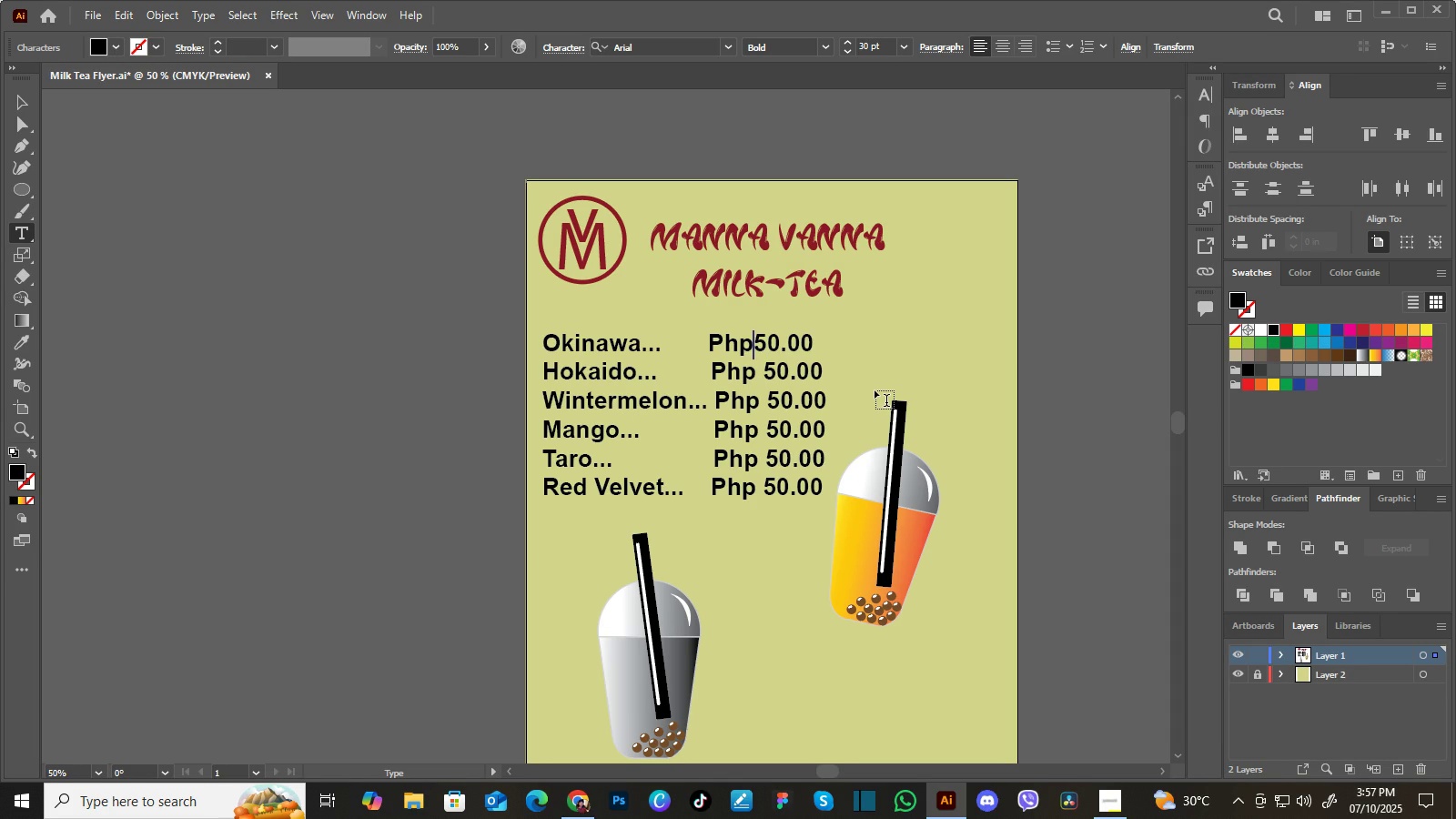 
key(ArrowLeft)
 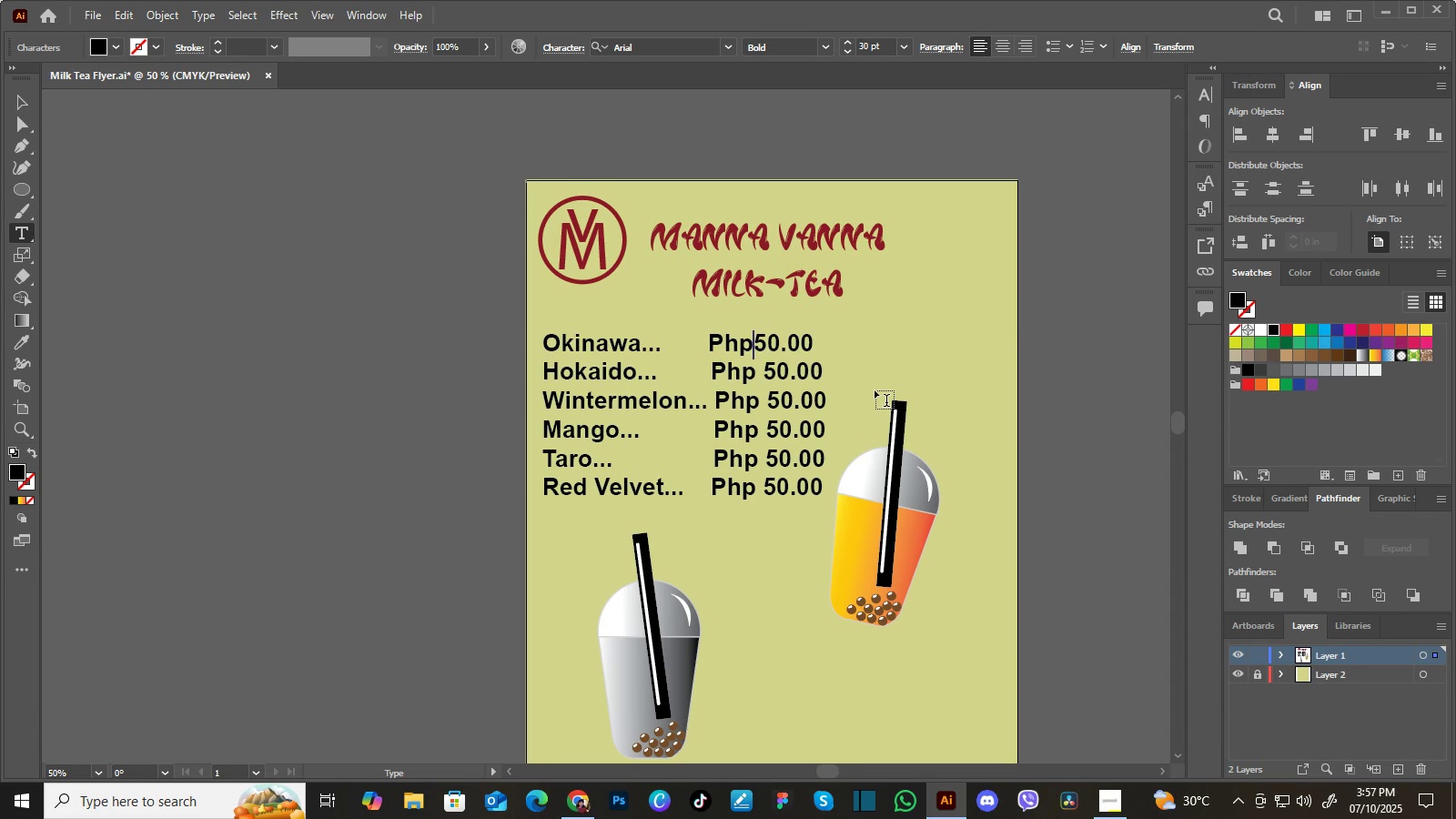 
key(Space)
 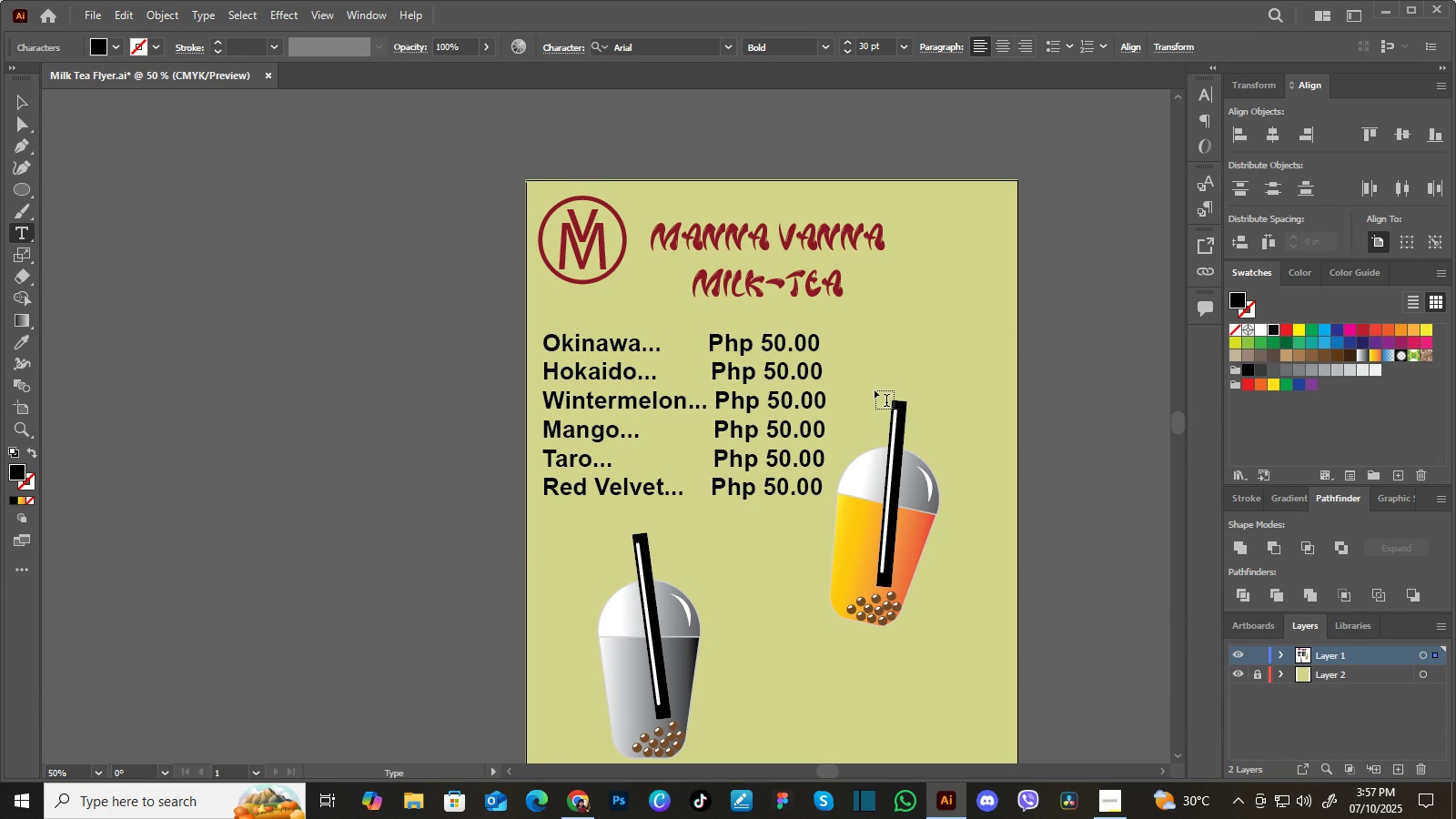 
key(ArrowLeft)
 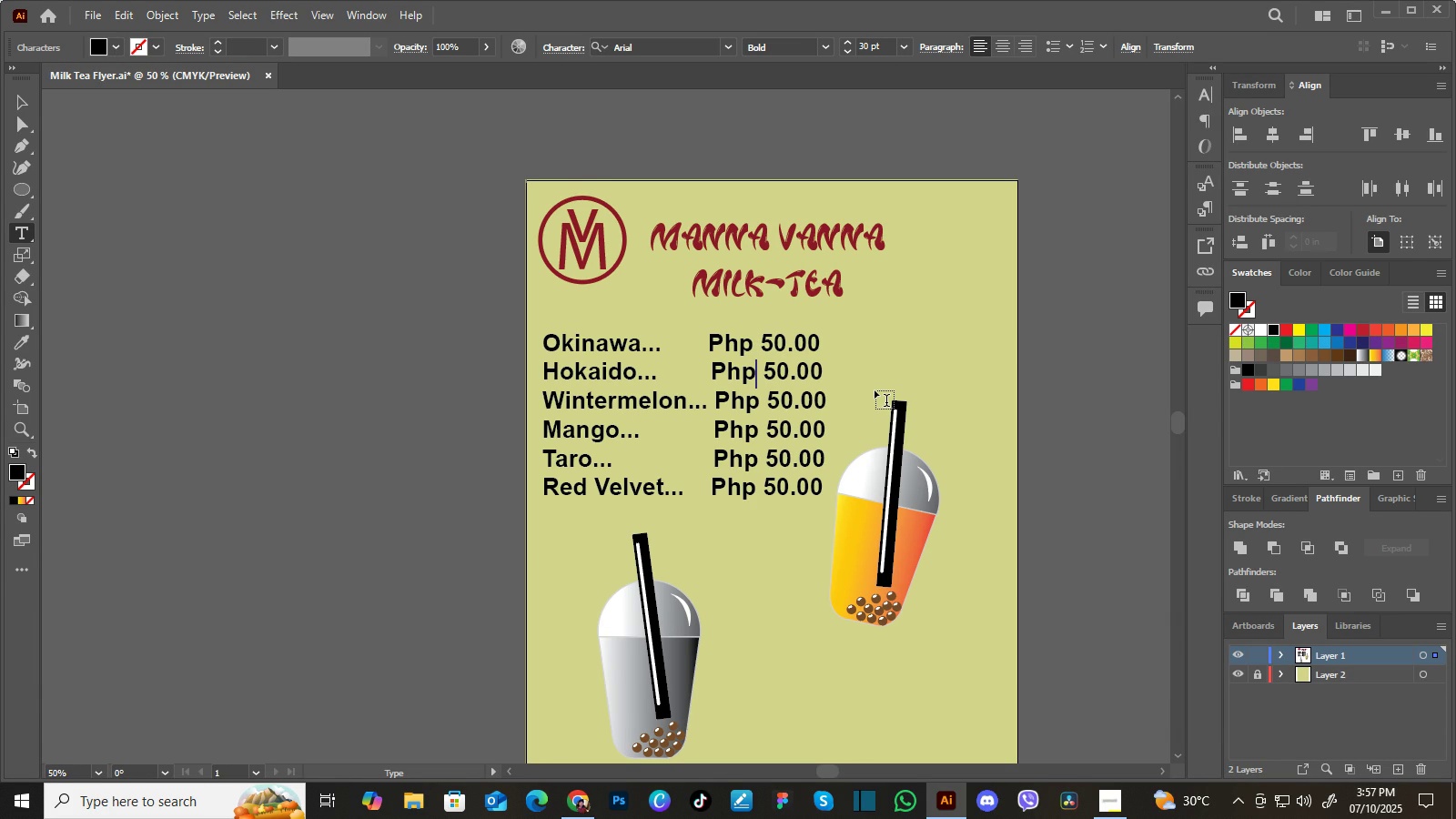 
key(ArrowDown)
 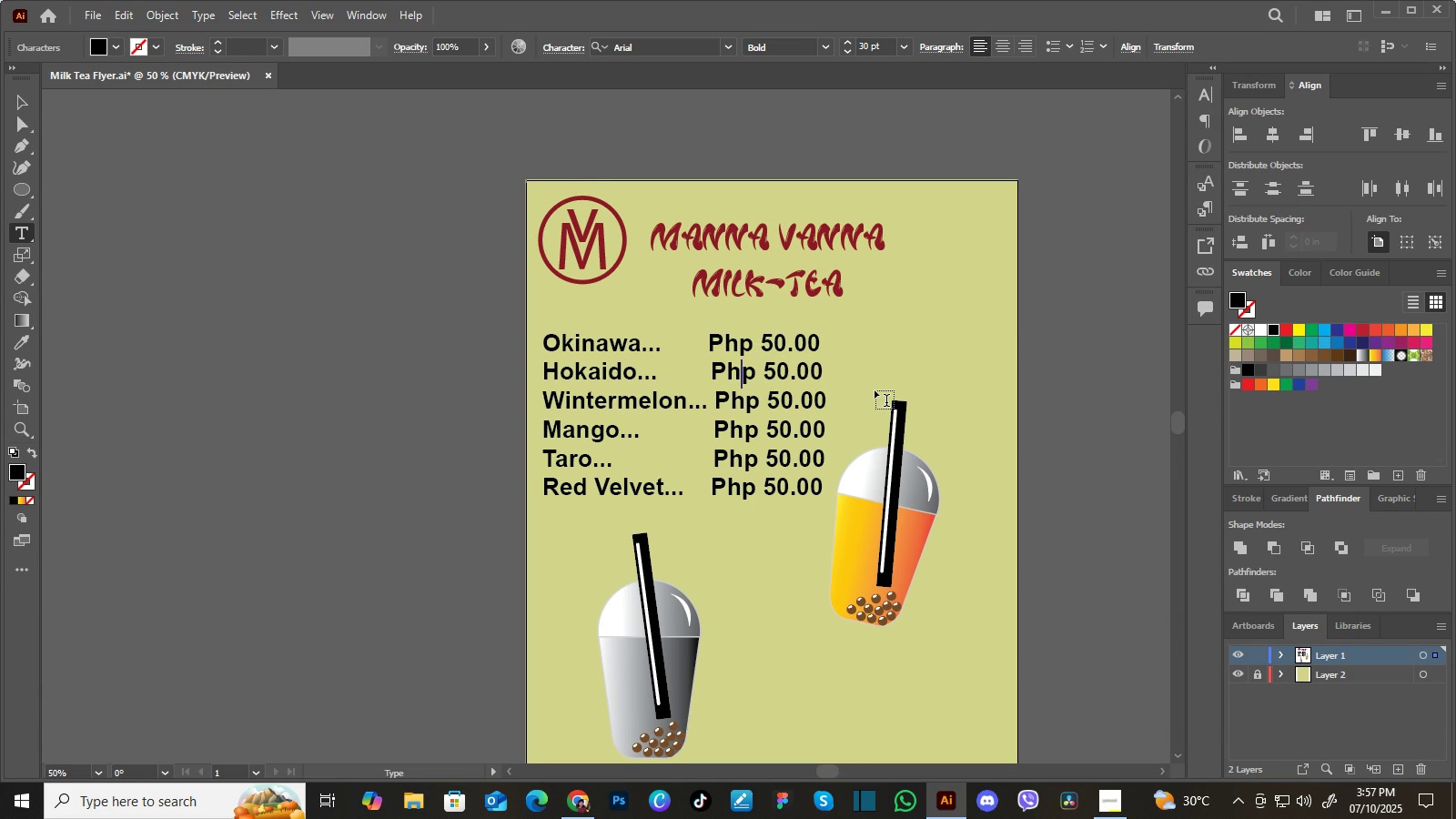 
key(ArrowLeft)
 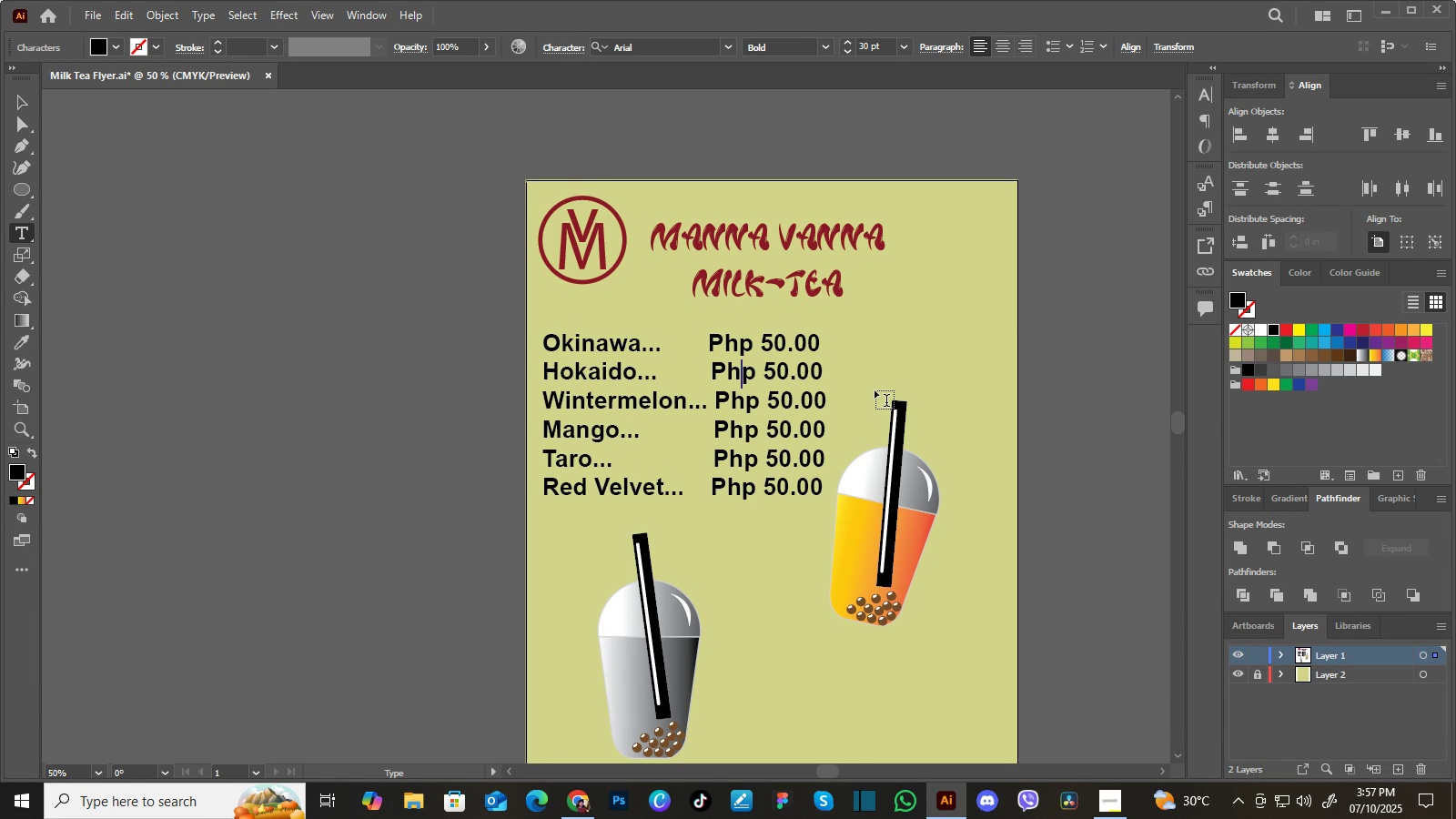 
key(ArrowLeft)
 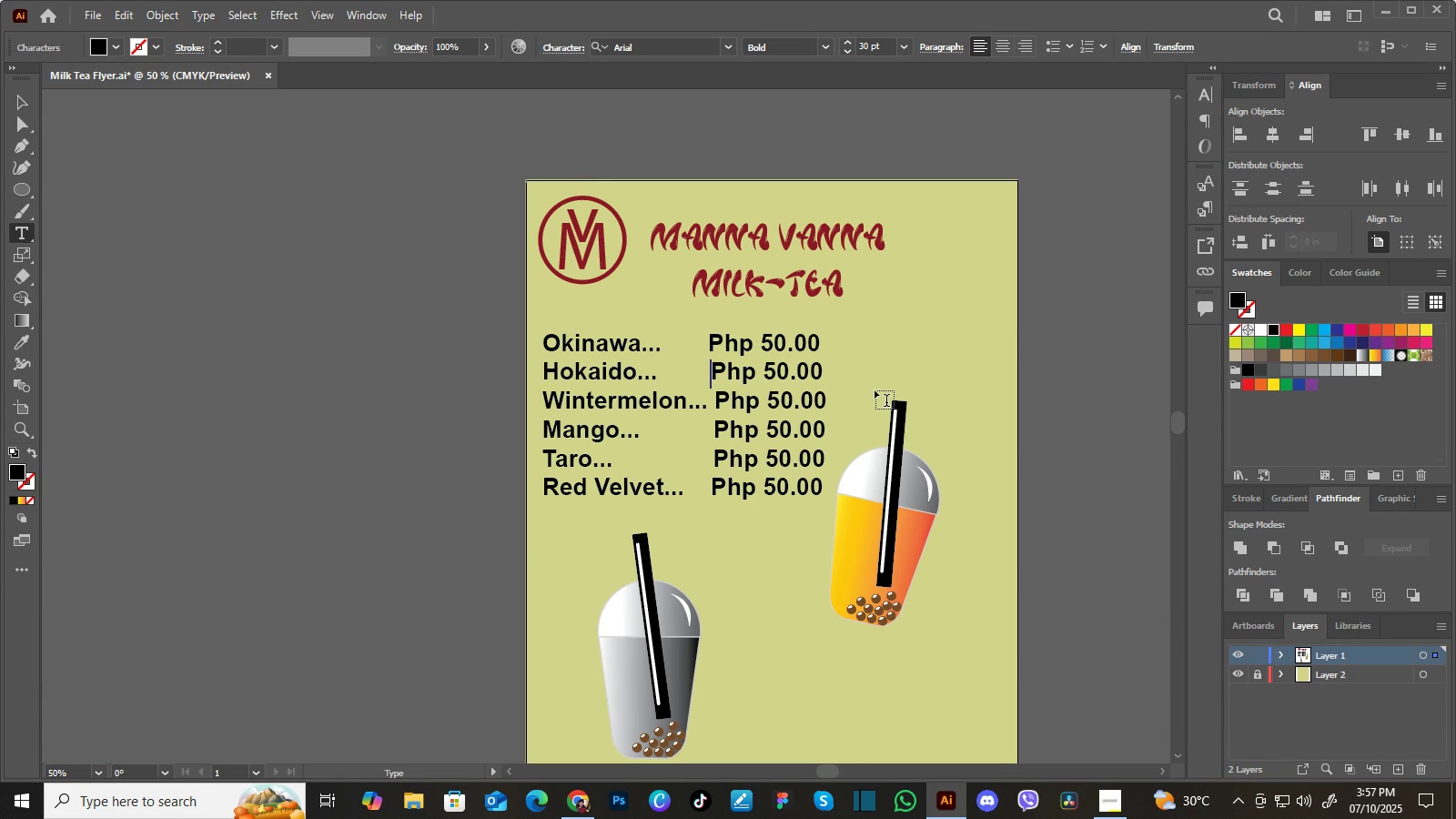 
key(ArrowLeft)
 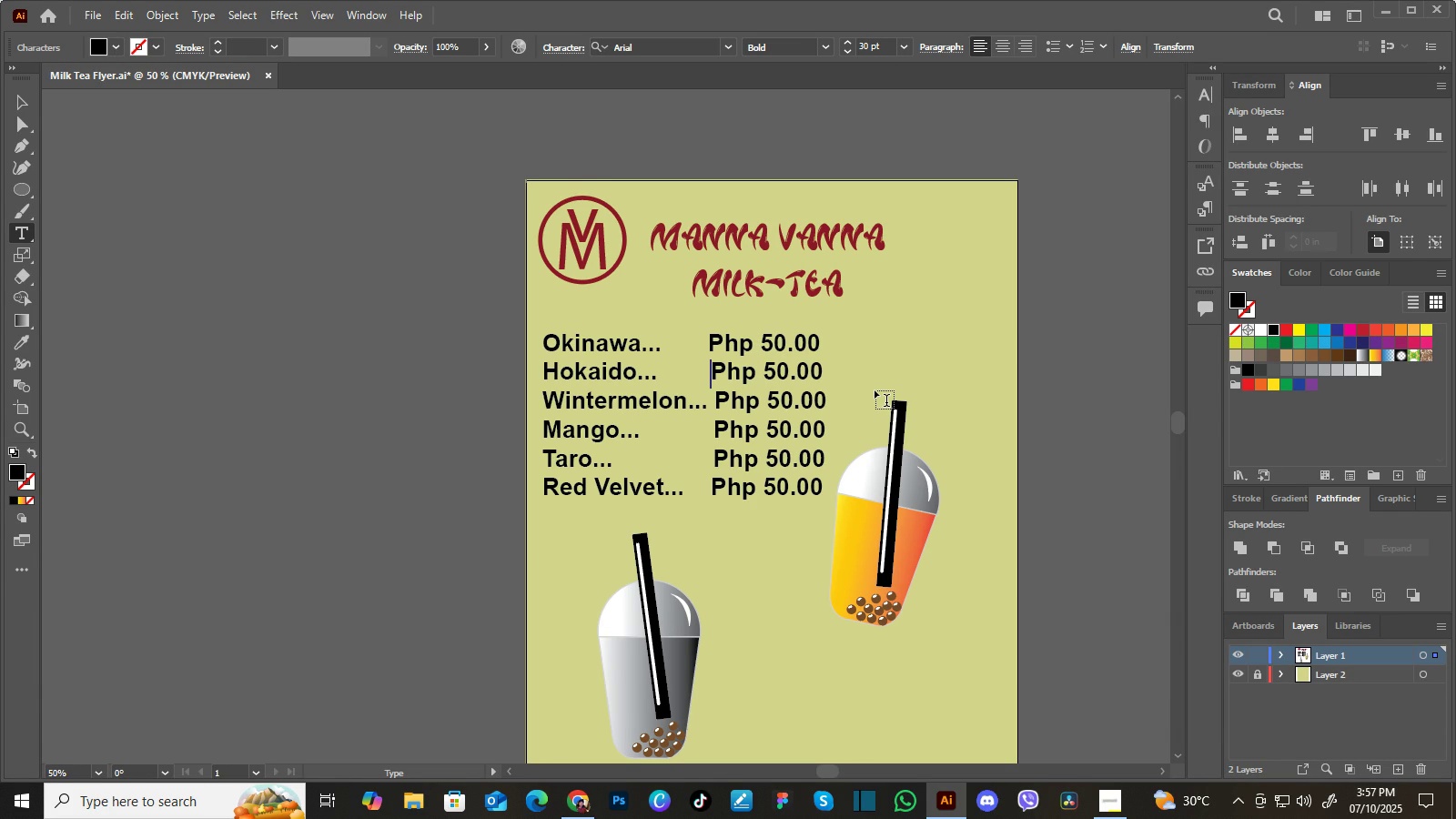 
key(ArrowDown)
 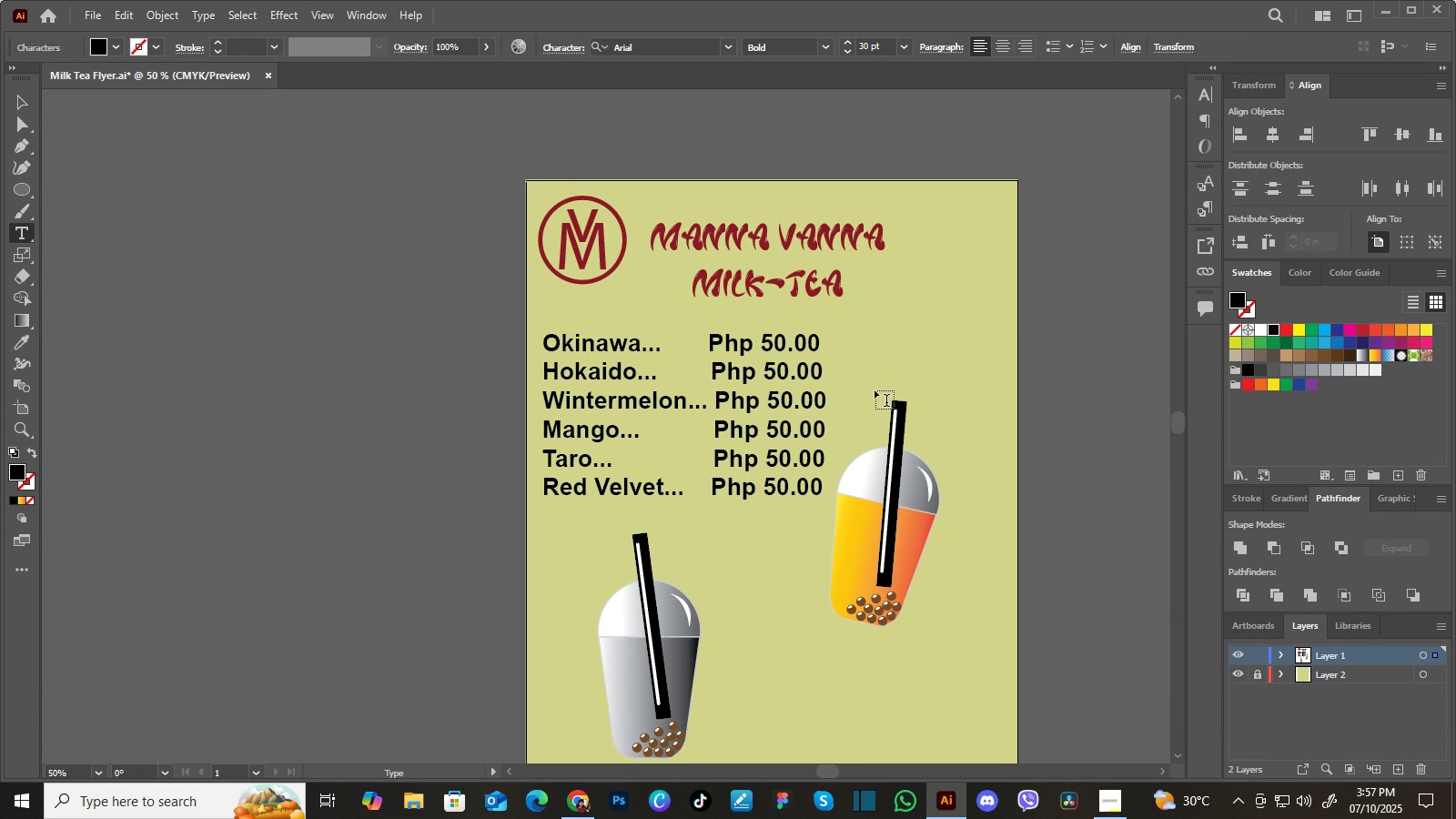 
key(ArrowUp)
 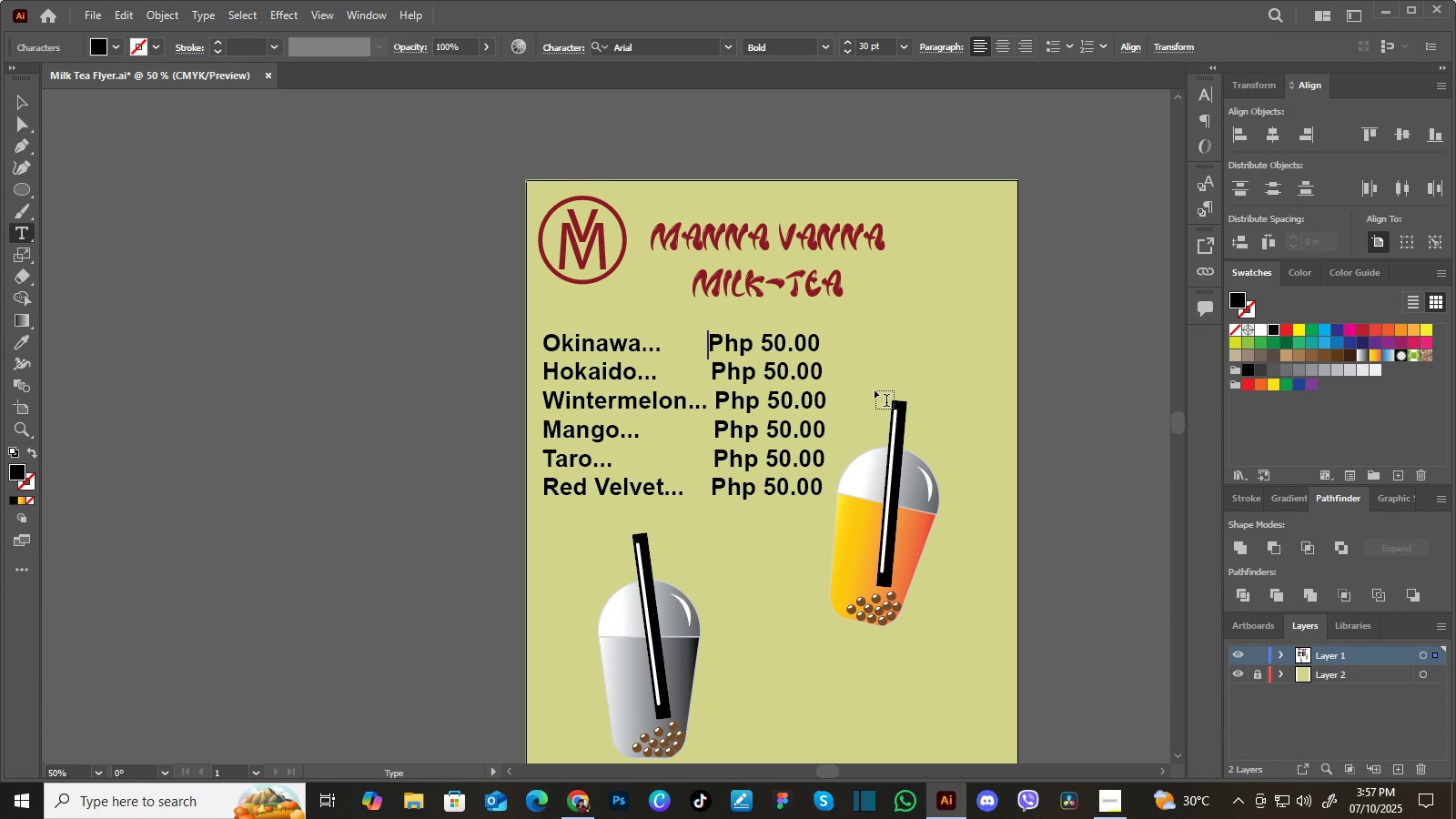 
key(ArrowUp)
 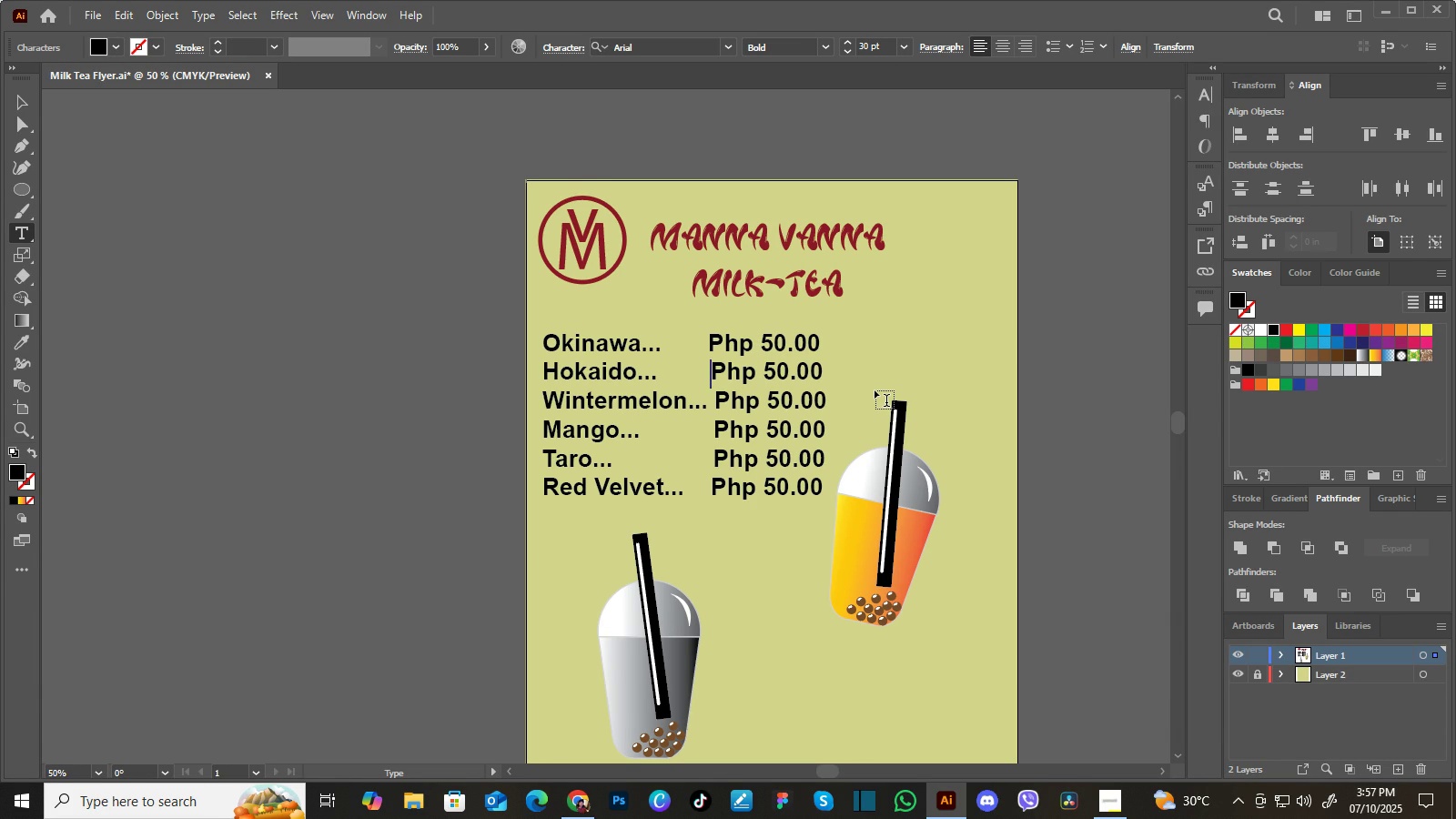 
key(ArrowDown)
 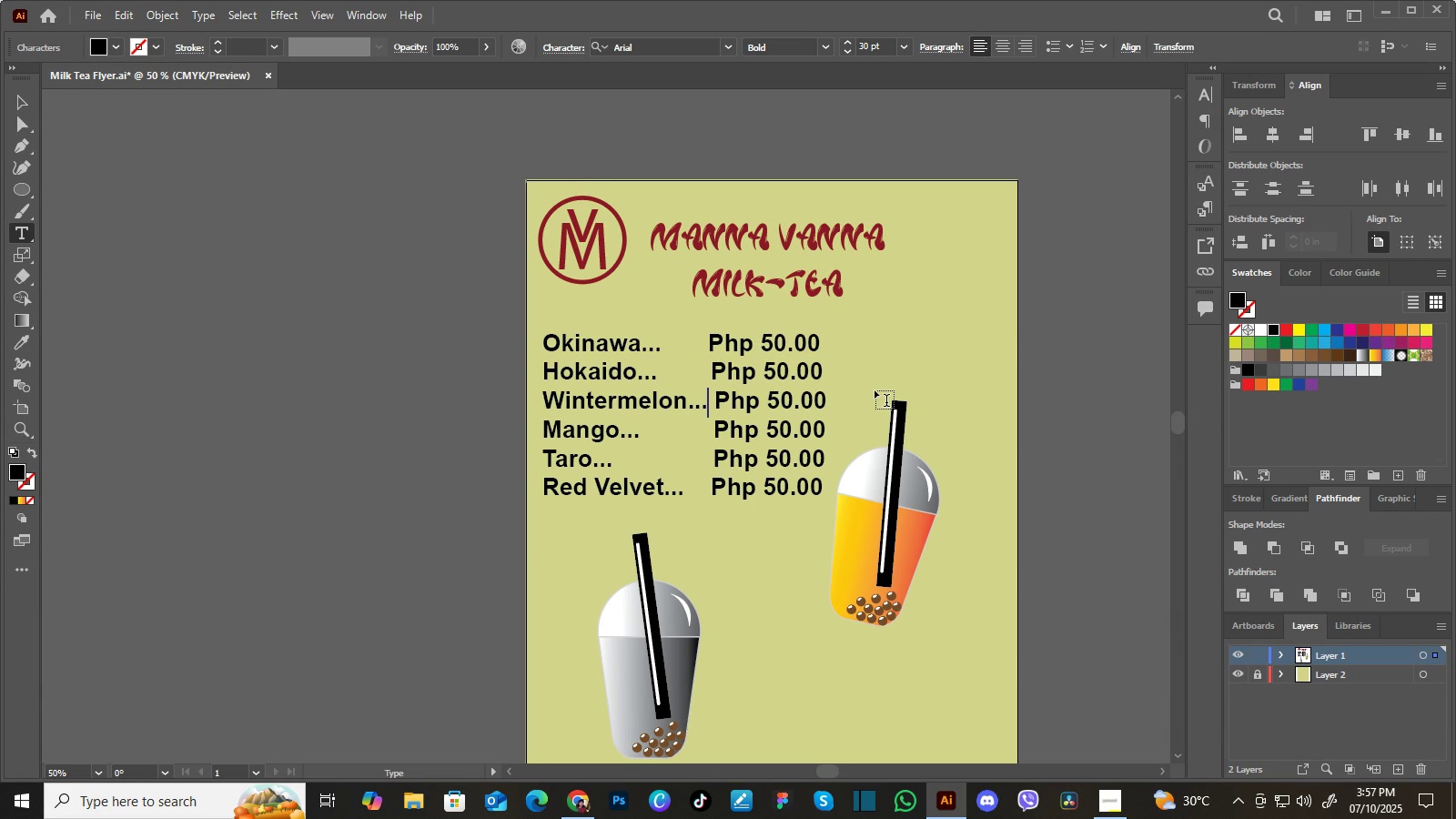 
key(ArrowDown)
 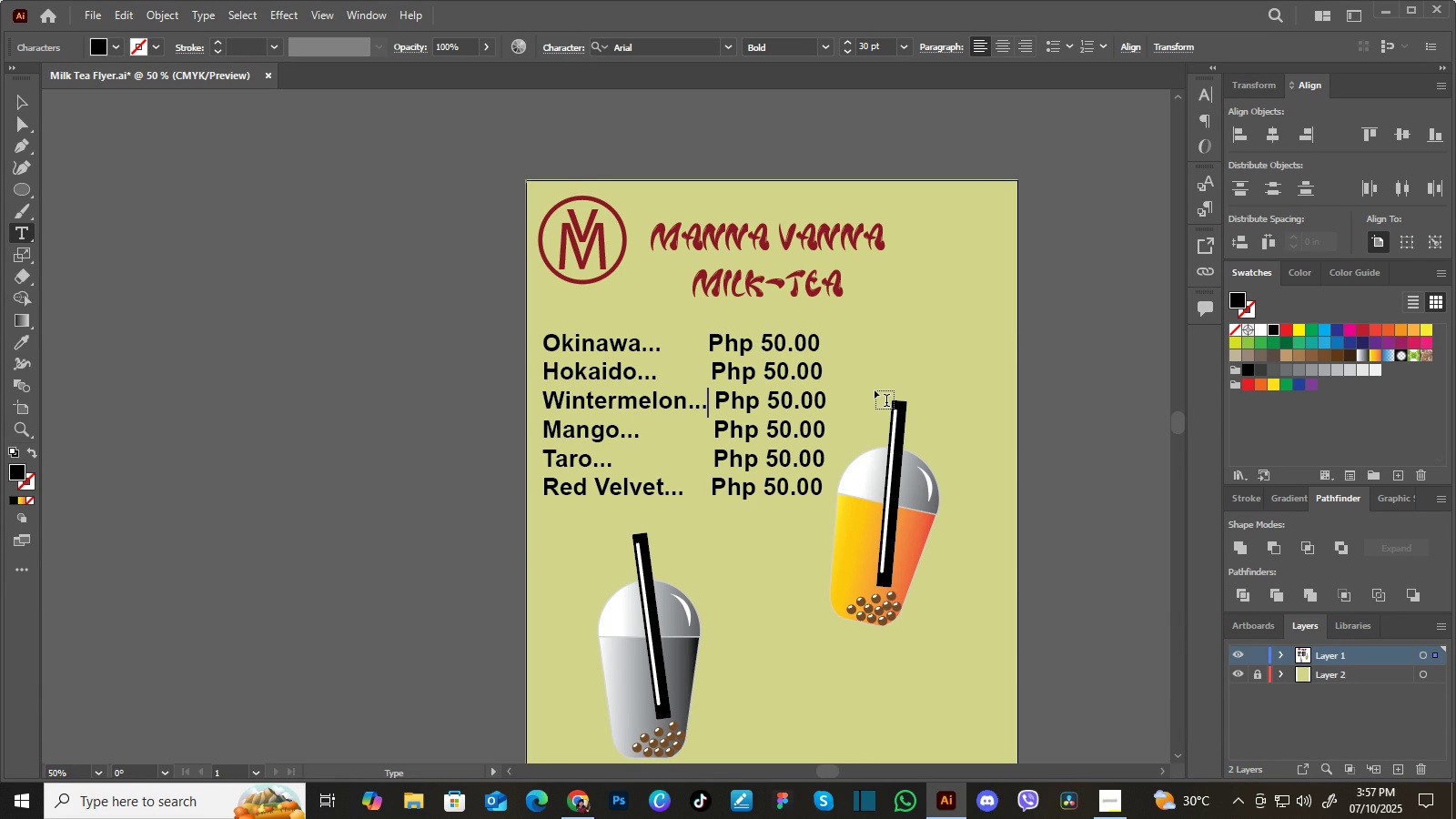 
key(ArrowUp)
 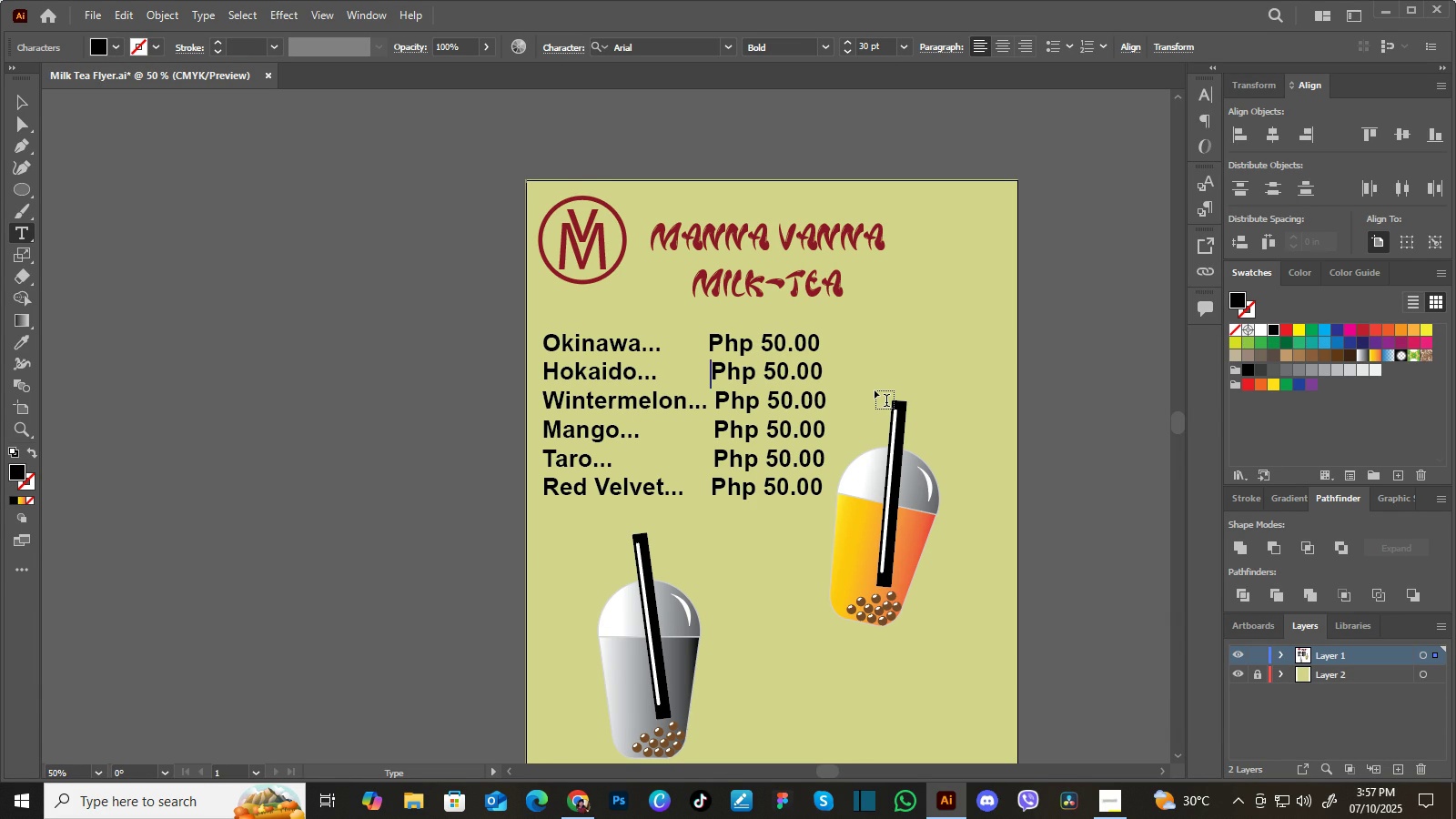 
key(Space)
 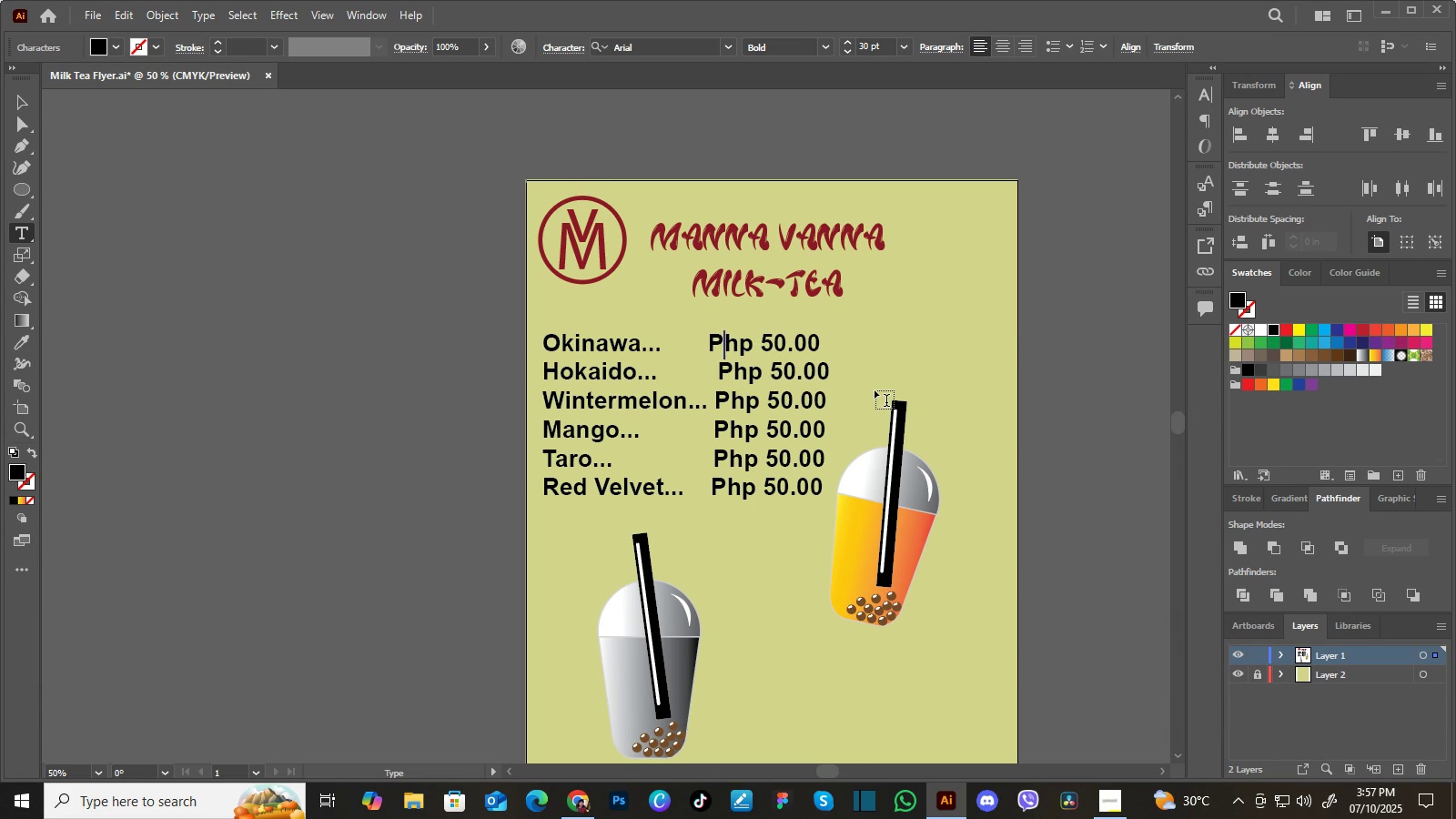 
key(ArrowUp)
 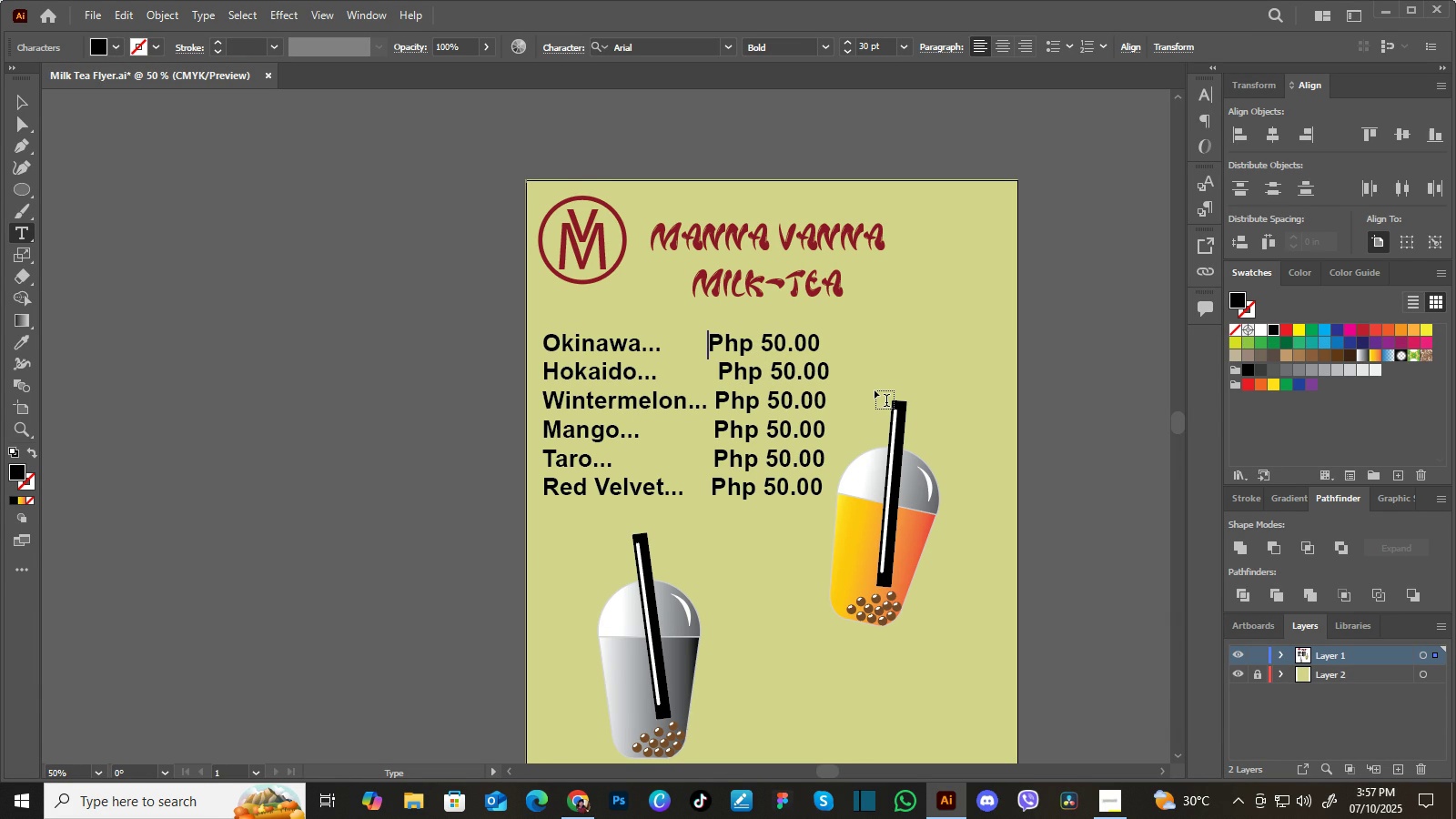 
key(ArrowLeft)
 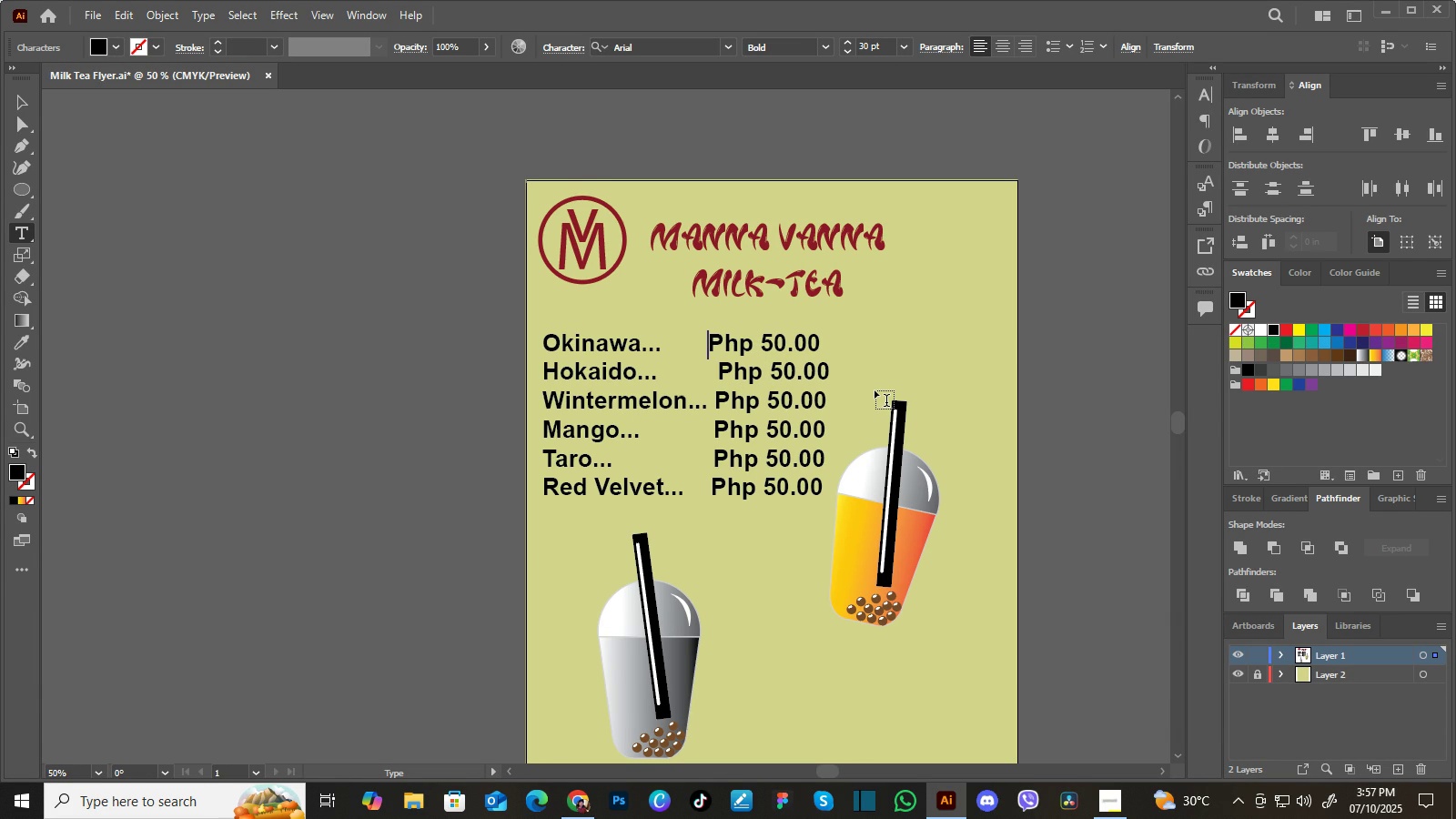 
key(Space)
 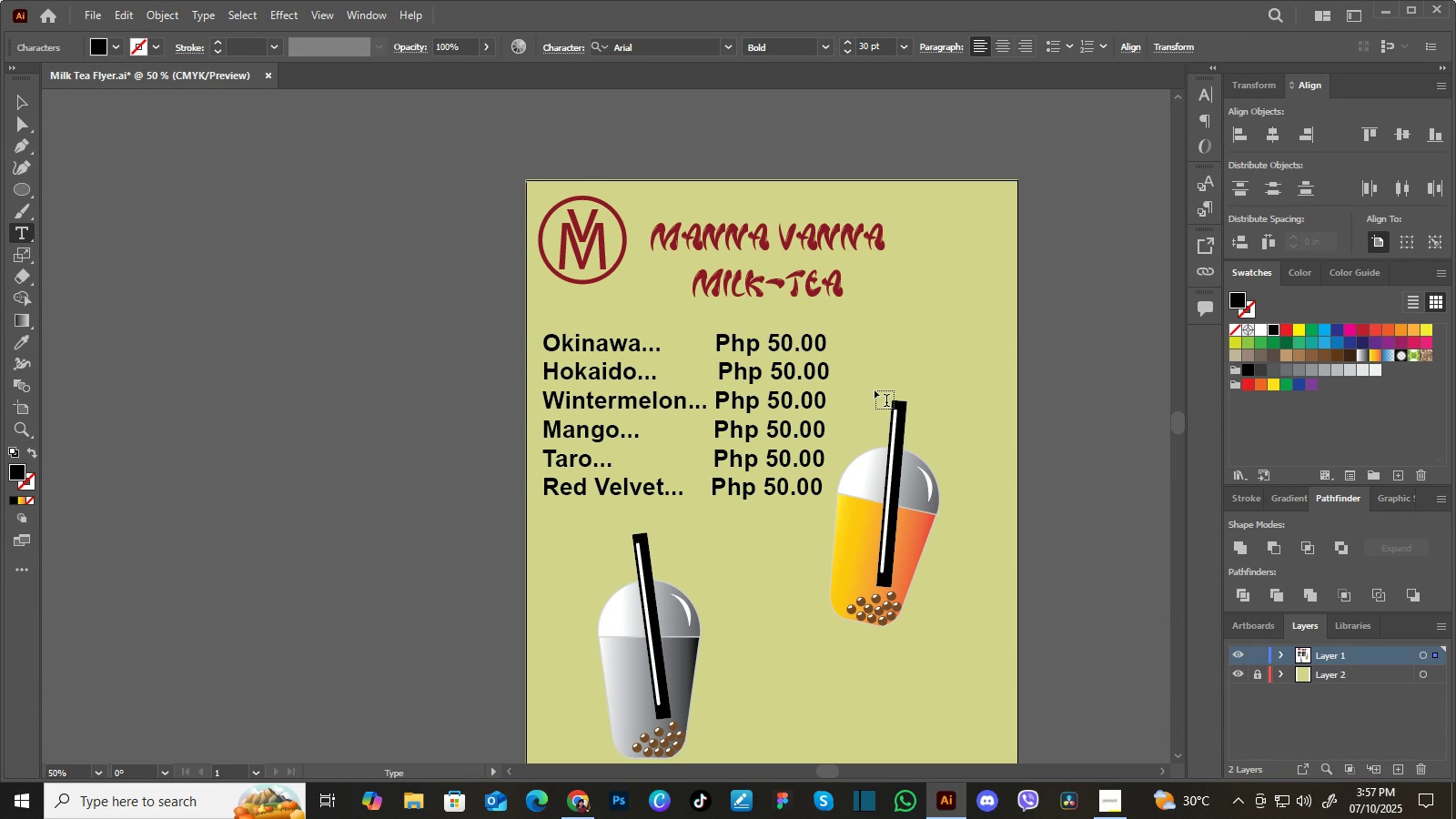 
key(Space)
 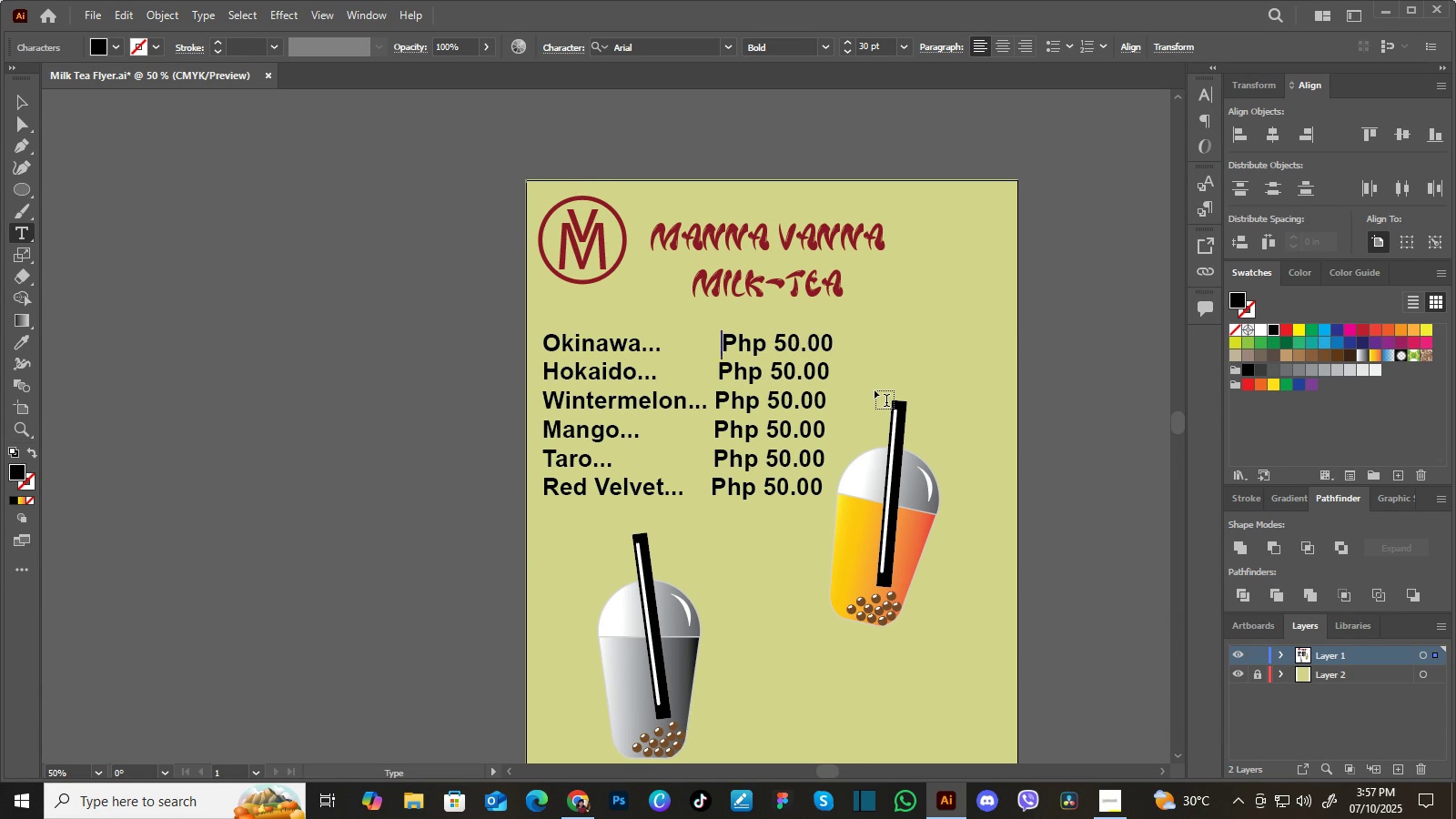 
key(Backspace)
 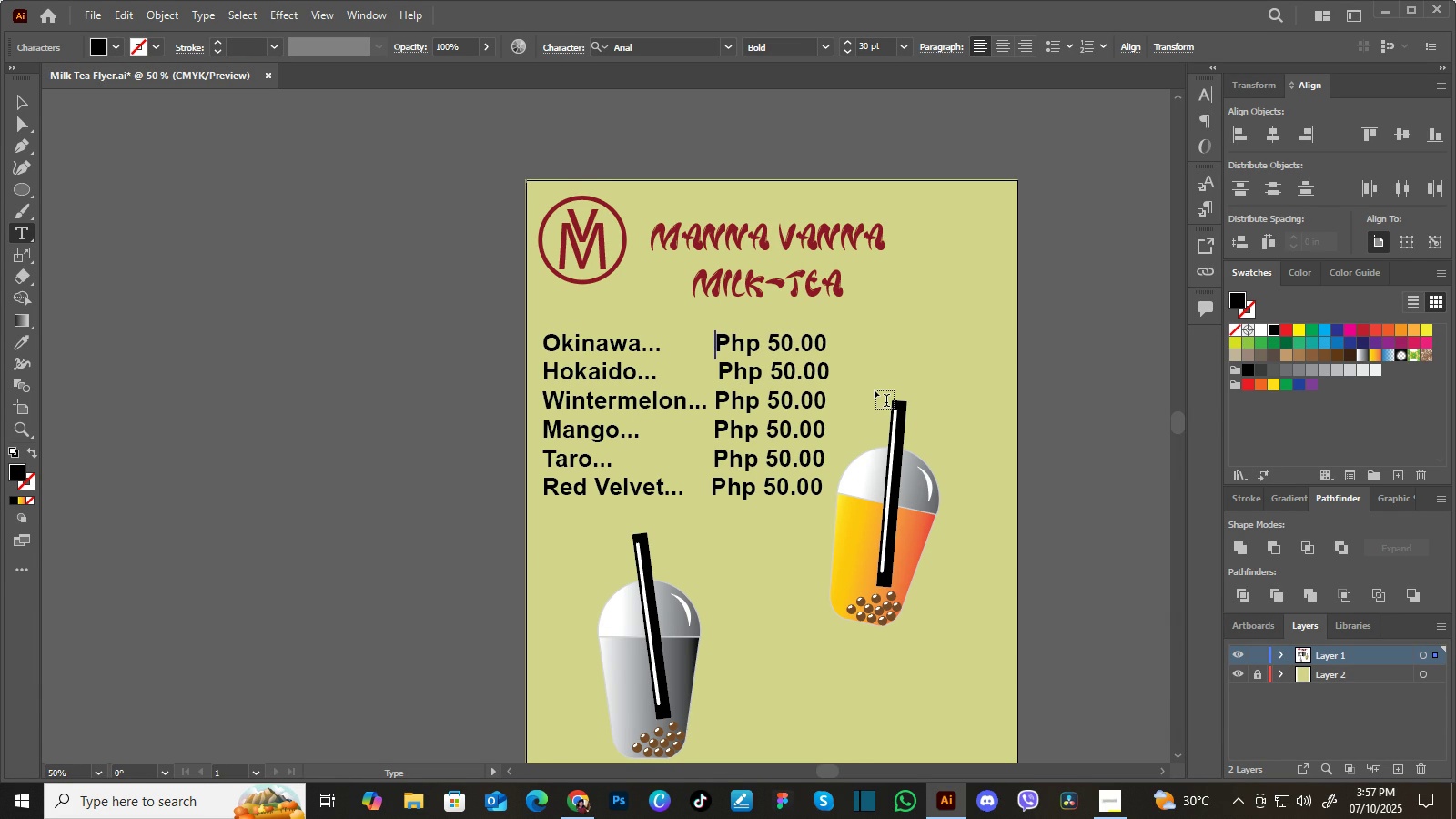 
key(Backspace)
 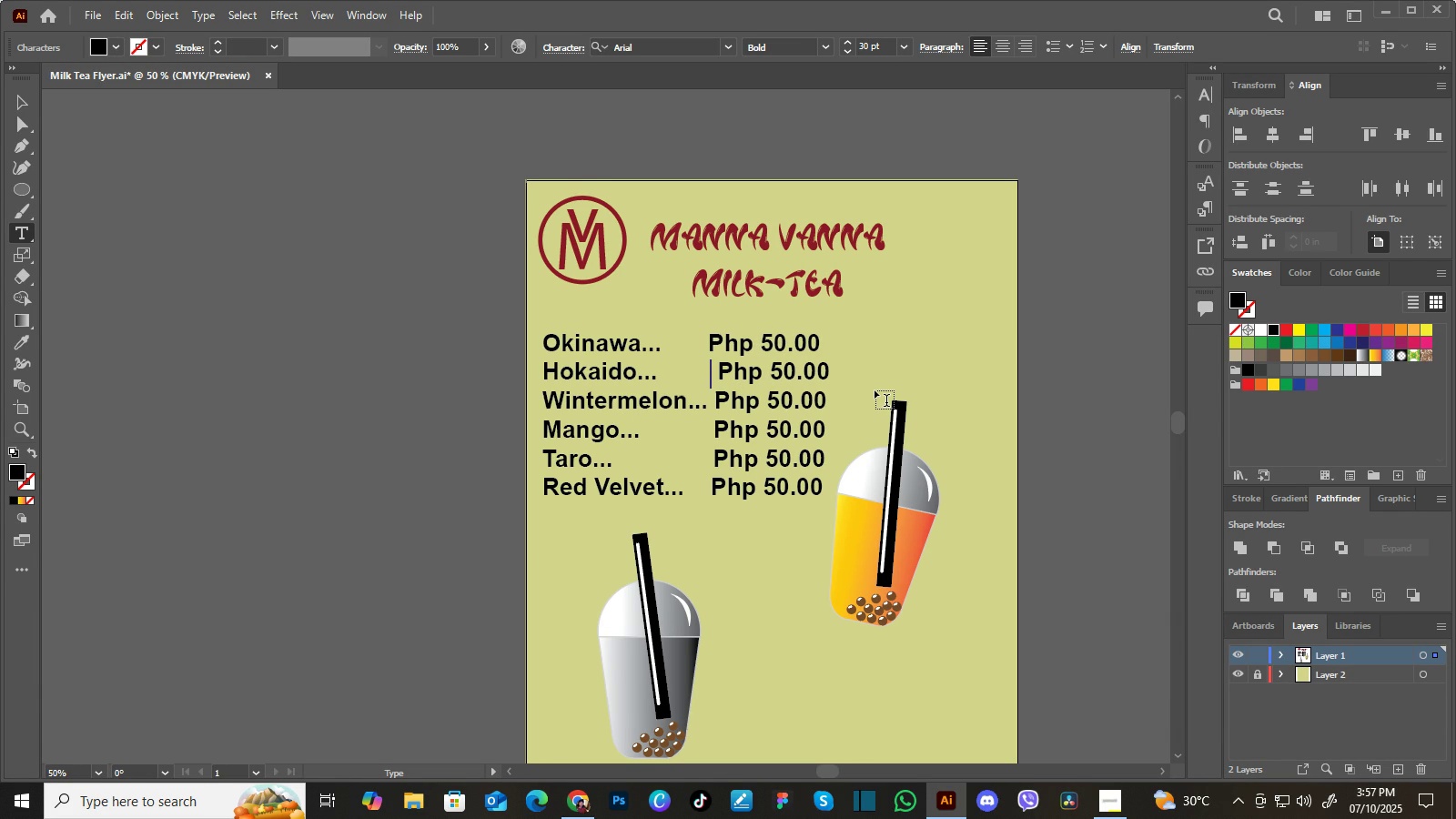 
key(ArrowDown)
 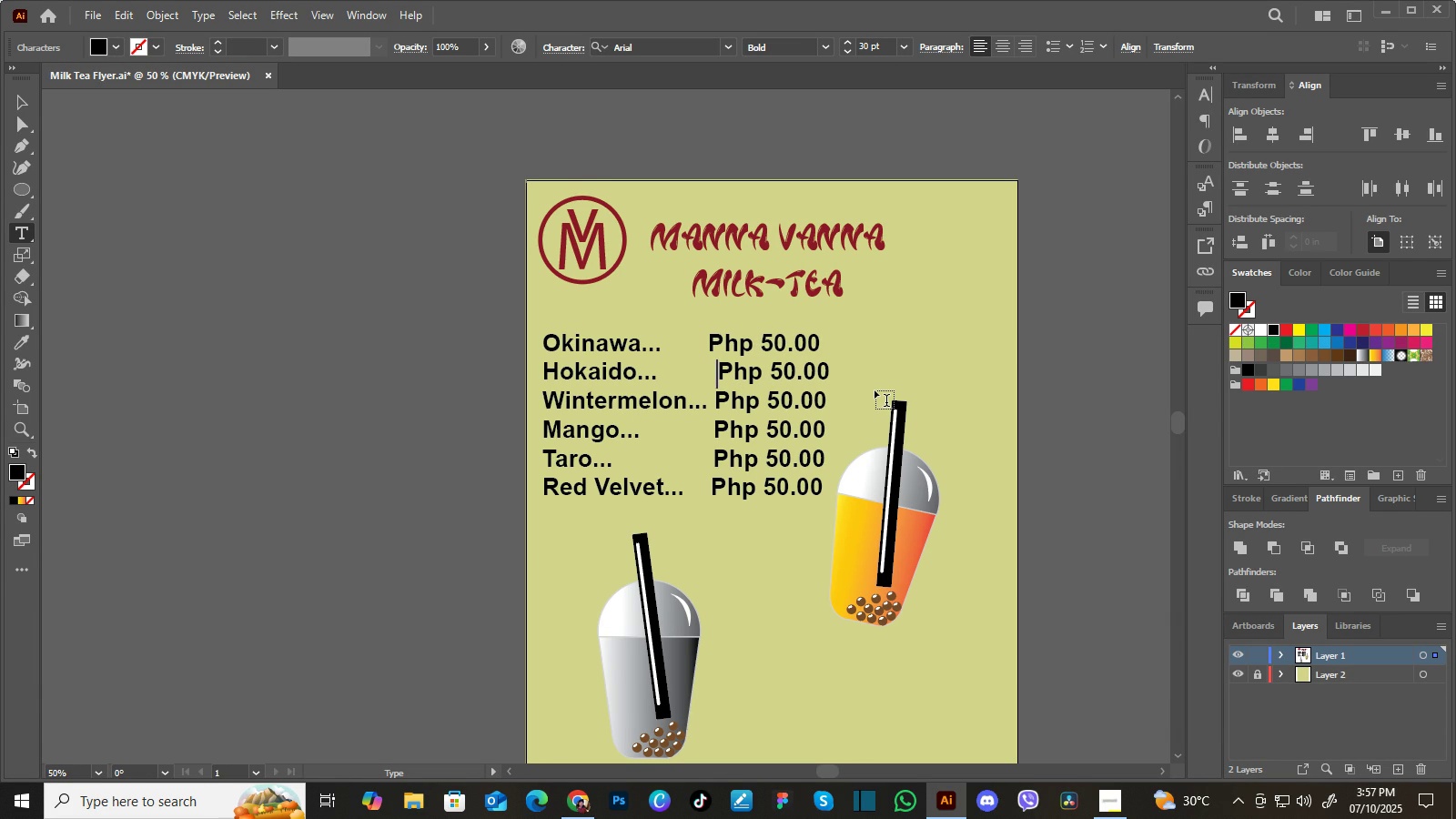 
key(ArrowRight)
 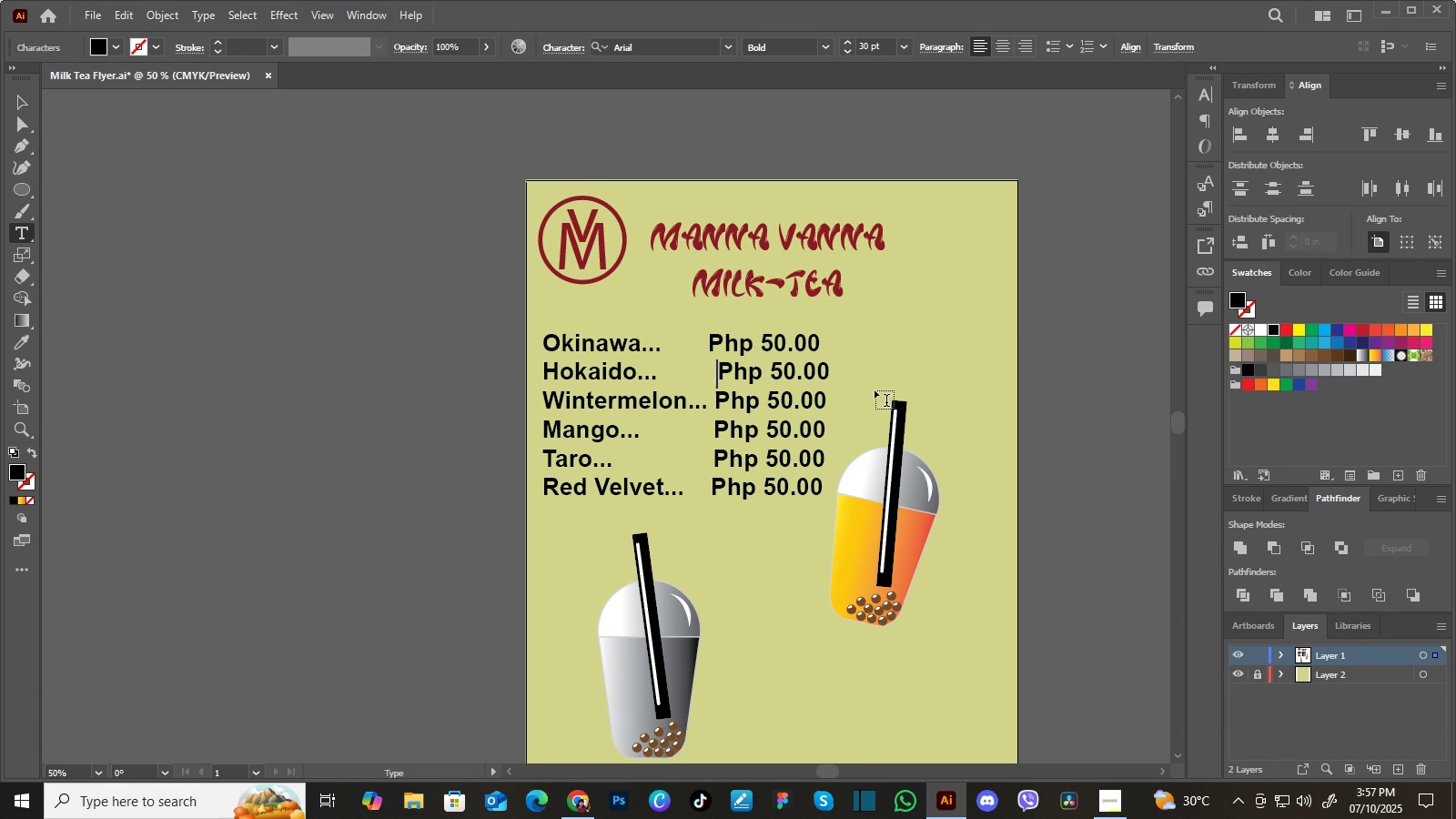 
key(Backspace)
 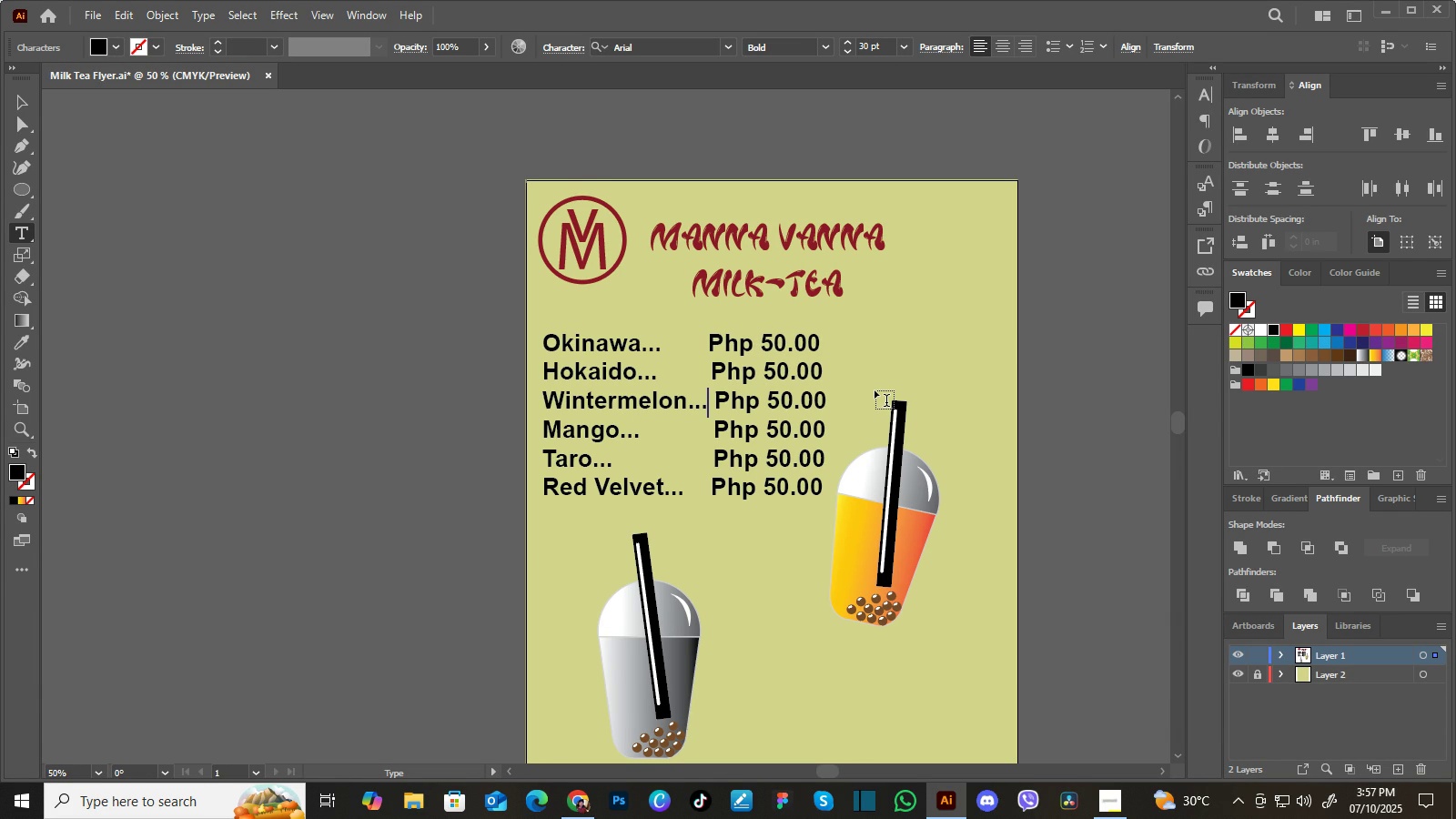 
key(ArrowDown)
 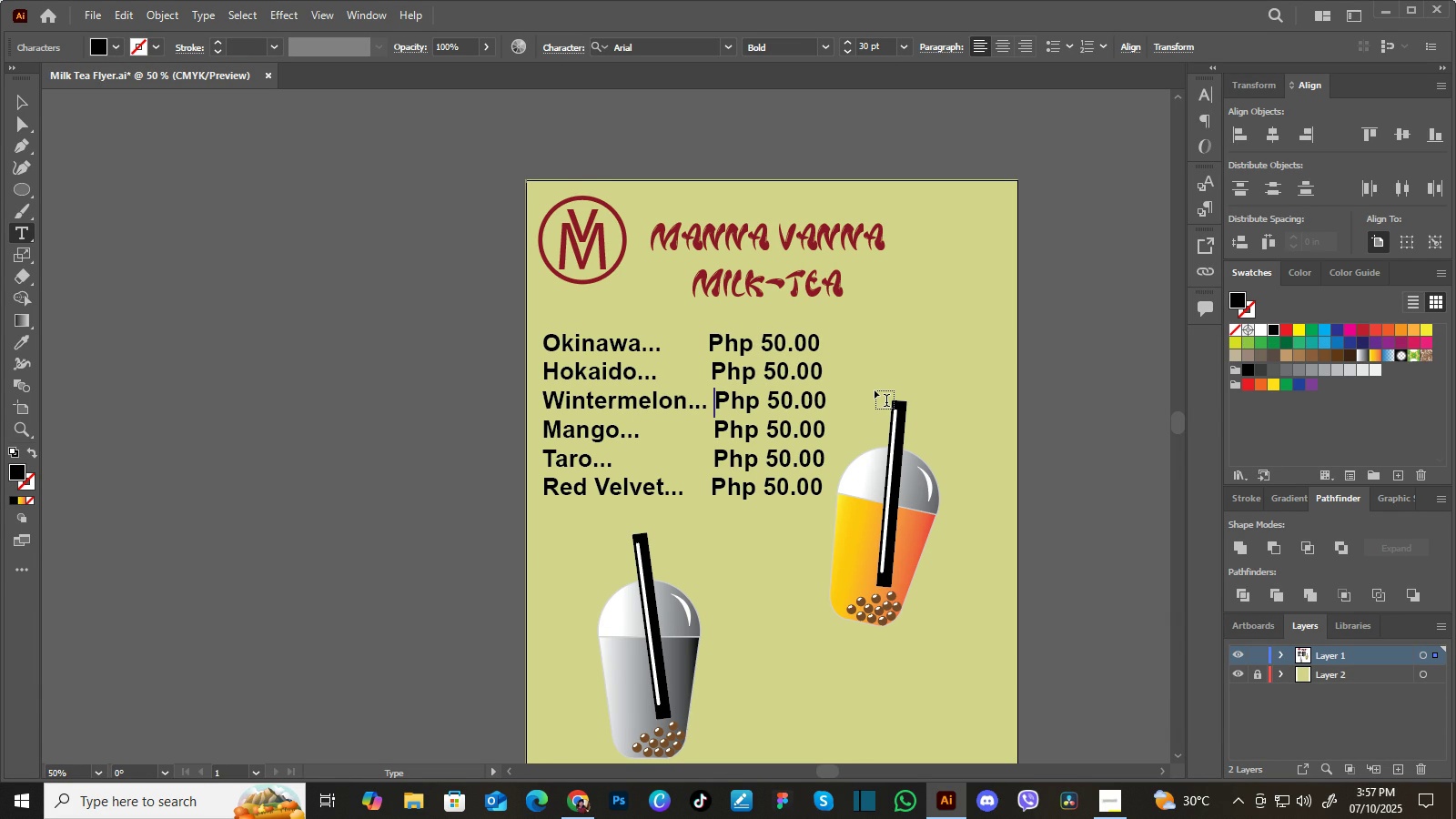 
key(ArrowRight)
 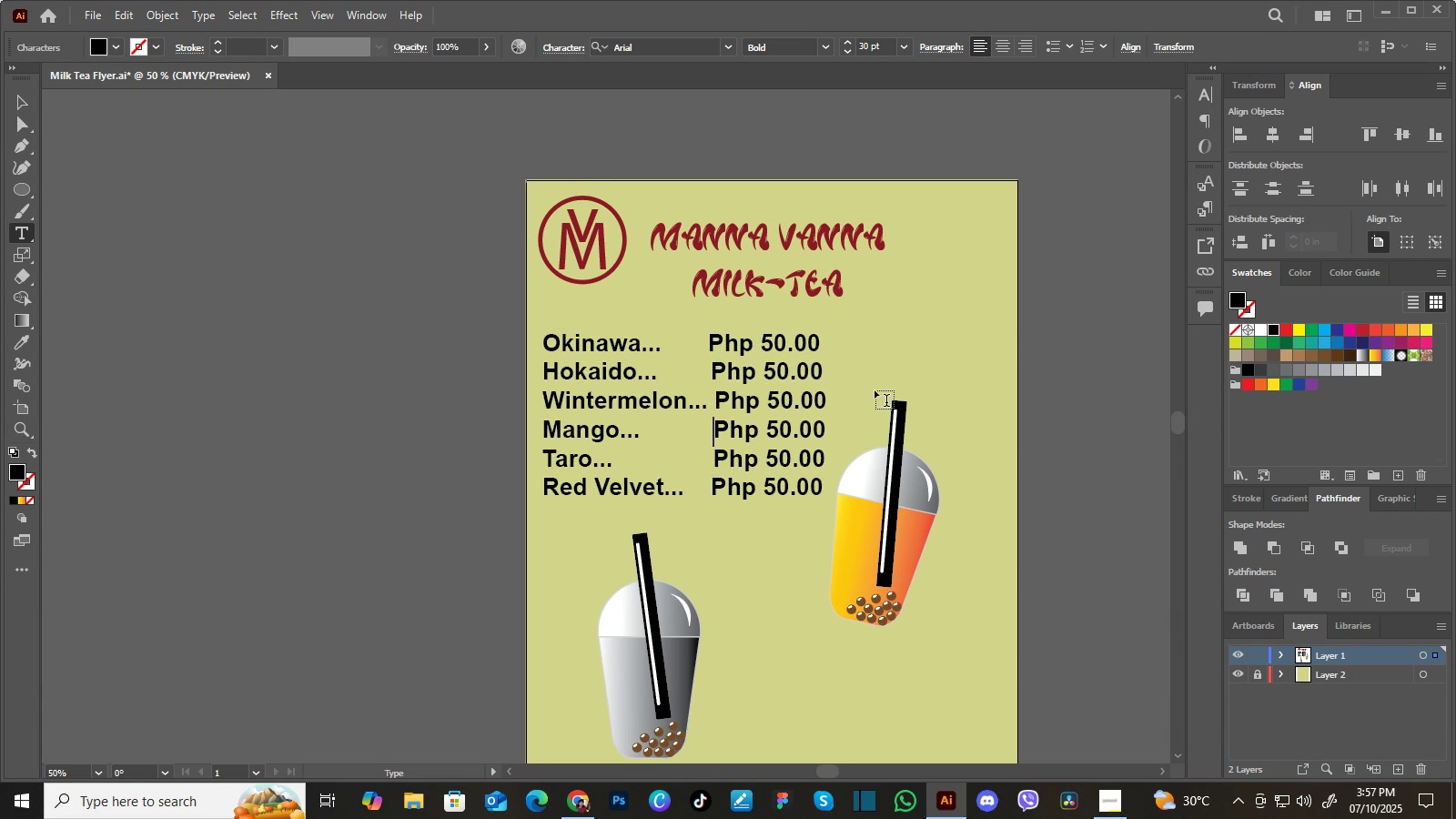 
key(ArrowDown)
 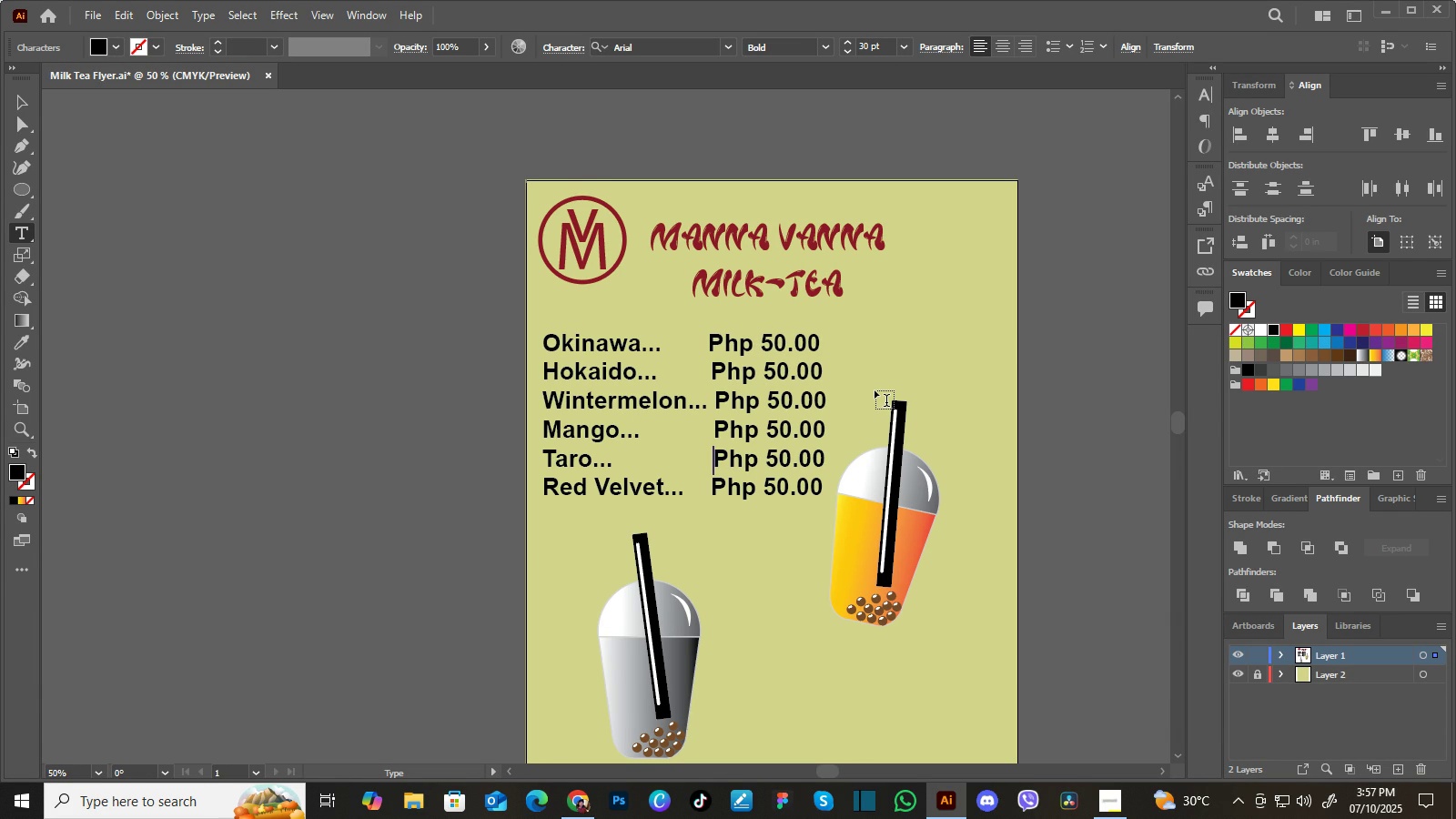 
key(ArrowDown)
 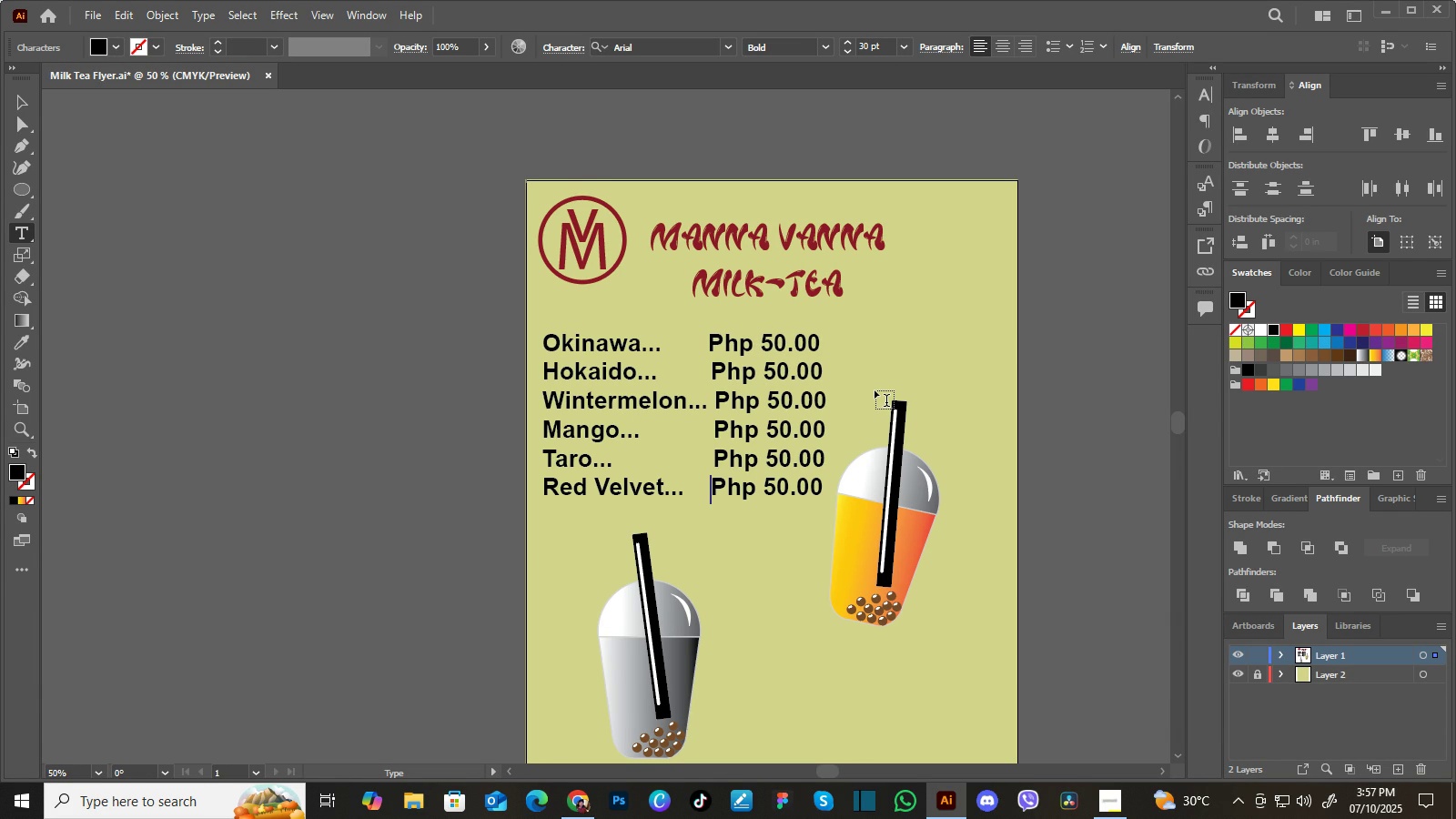 
key(ArrowDown)
 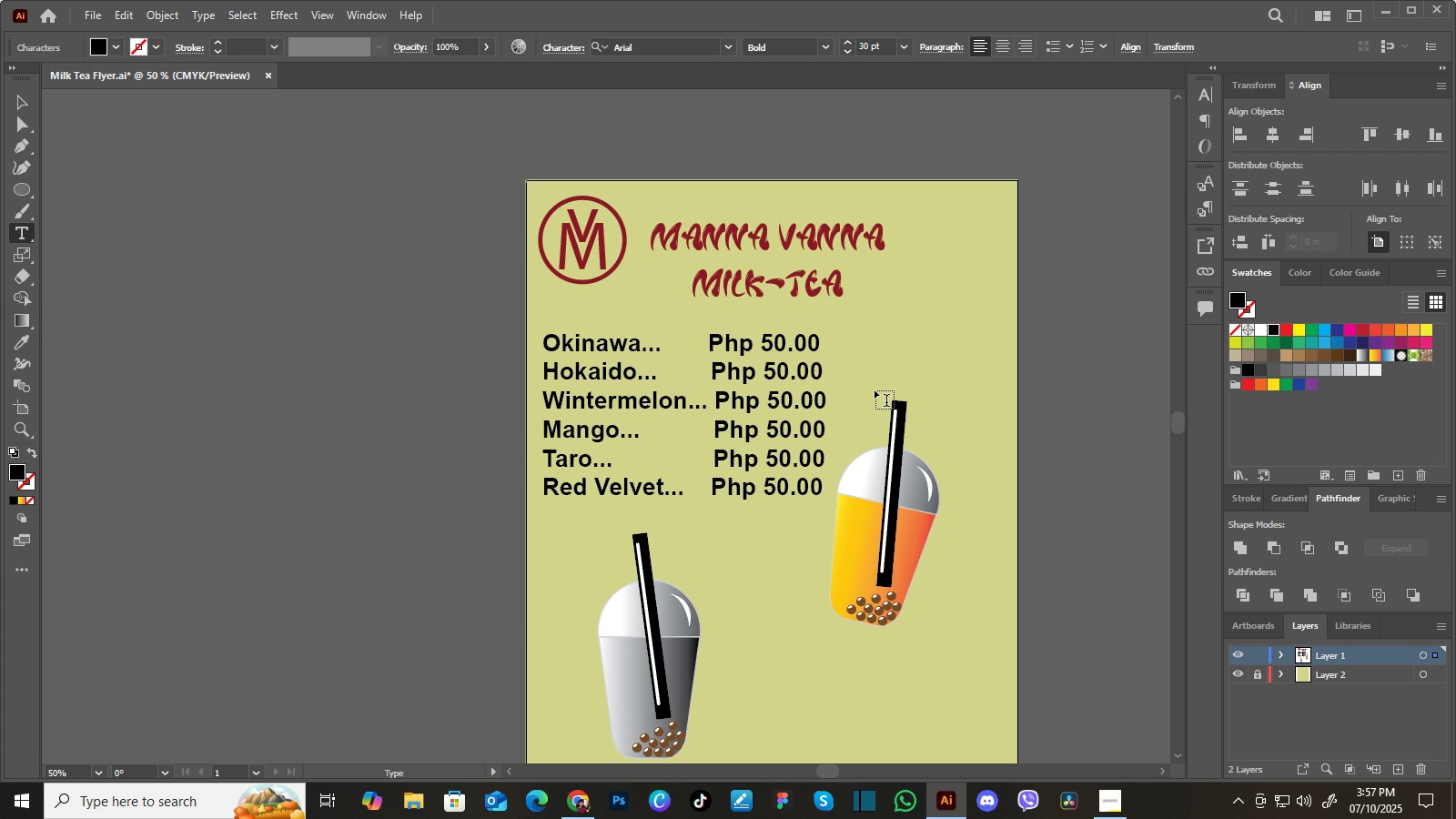 
key(ArrowRight)
 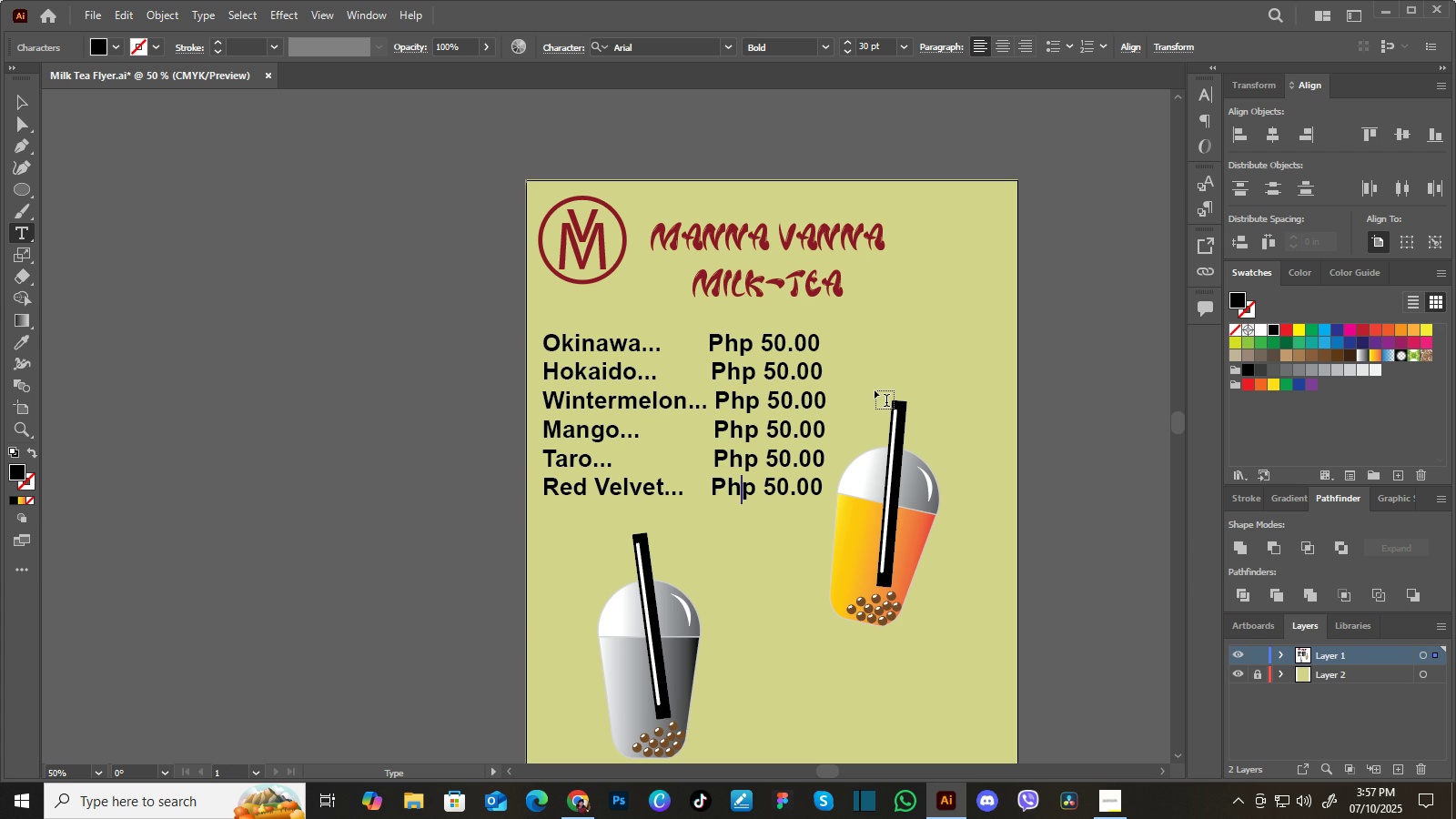 
key(ArrowRight)
 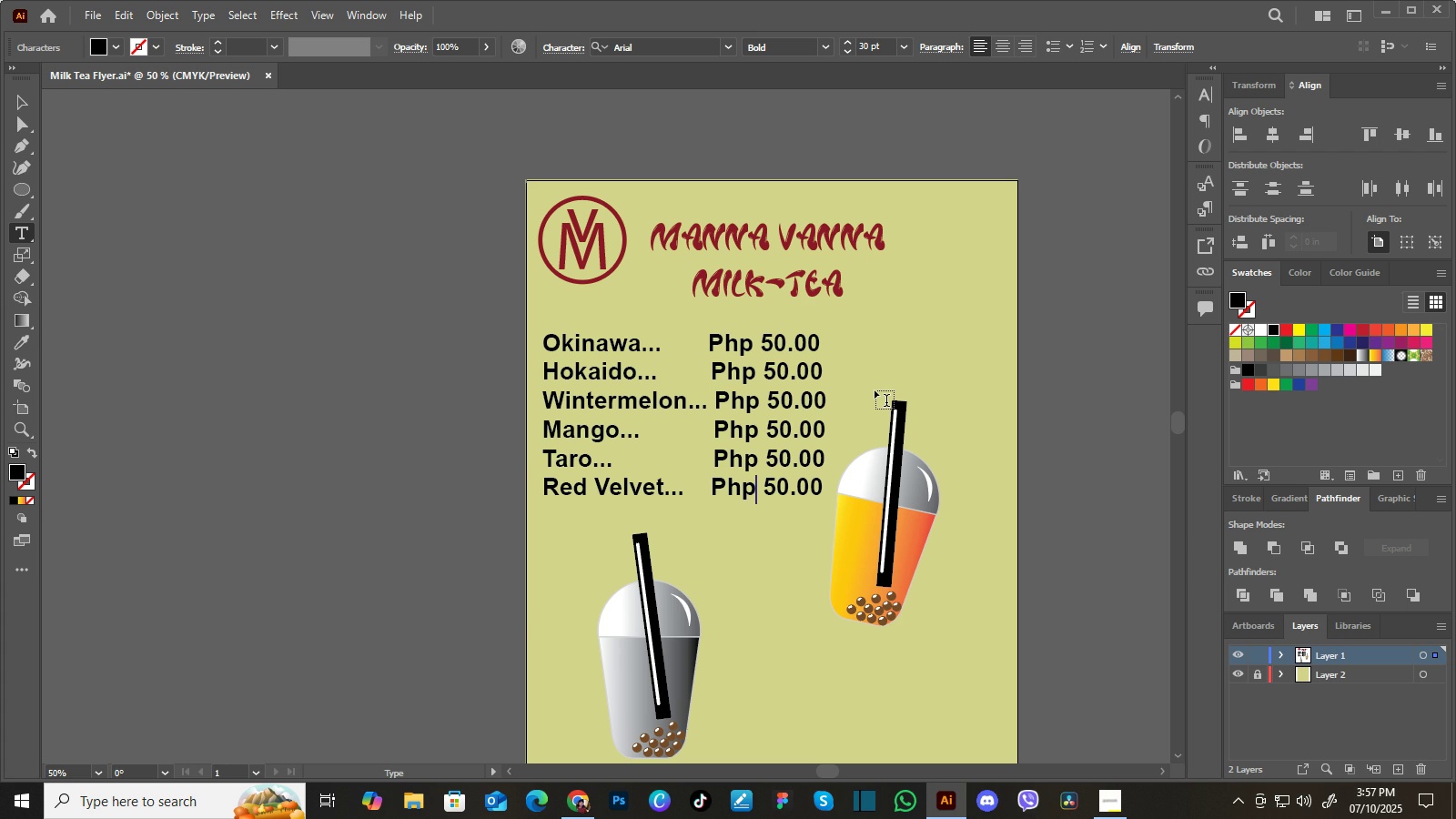 
key(ArrowRight)
 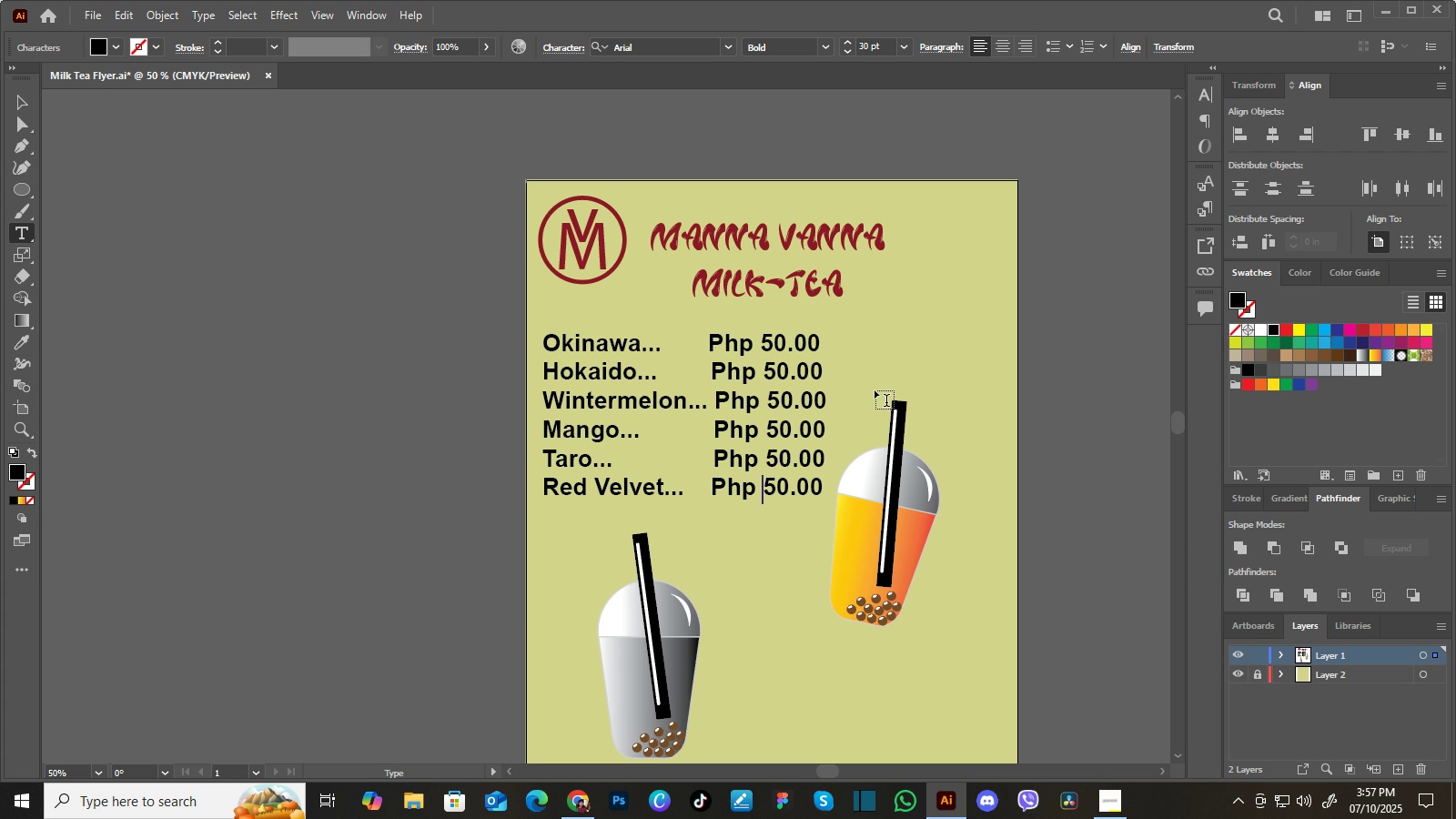 
key(ArrowRight)
 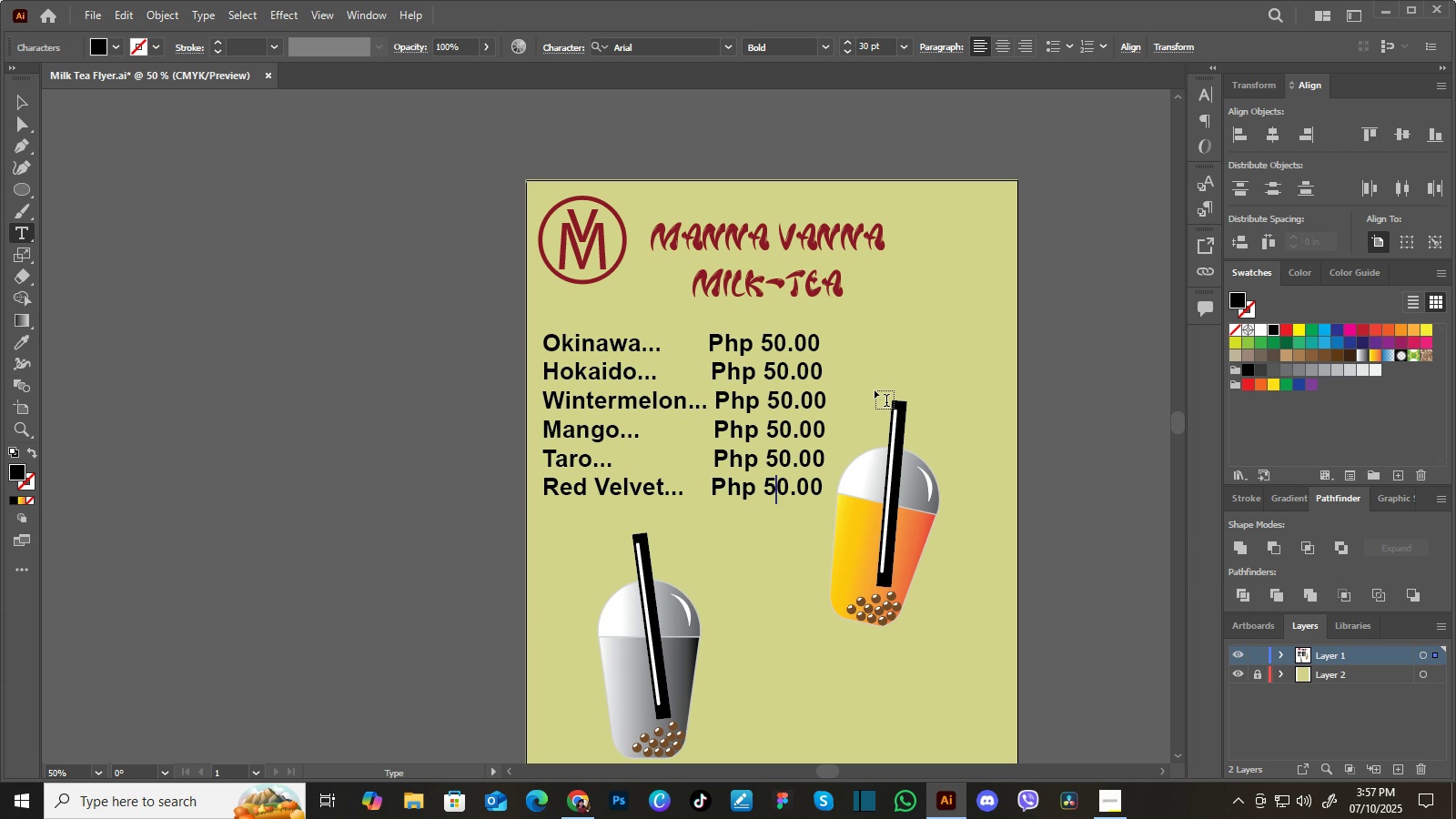 
key(ArrowRight)
 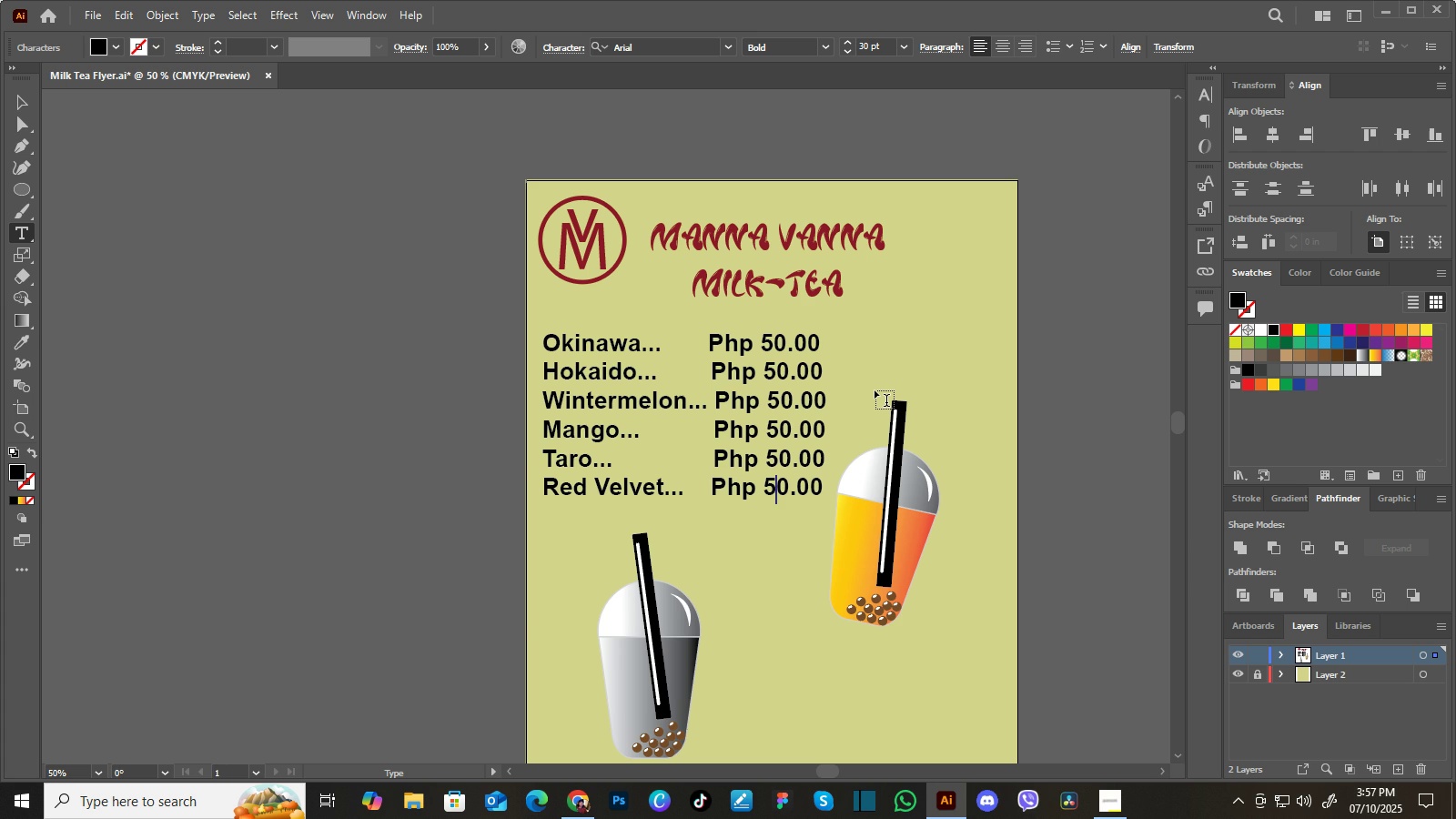 
key(Backspace)
 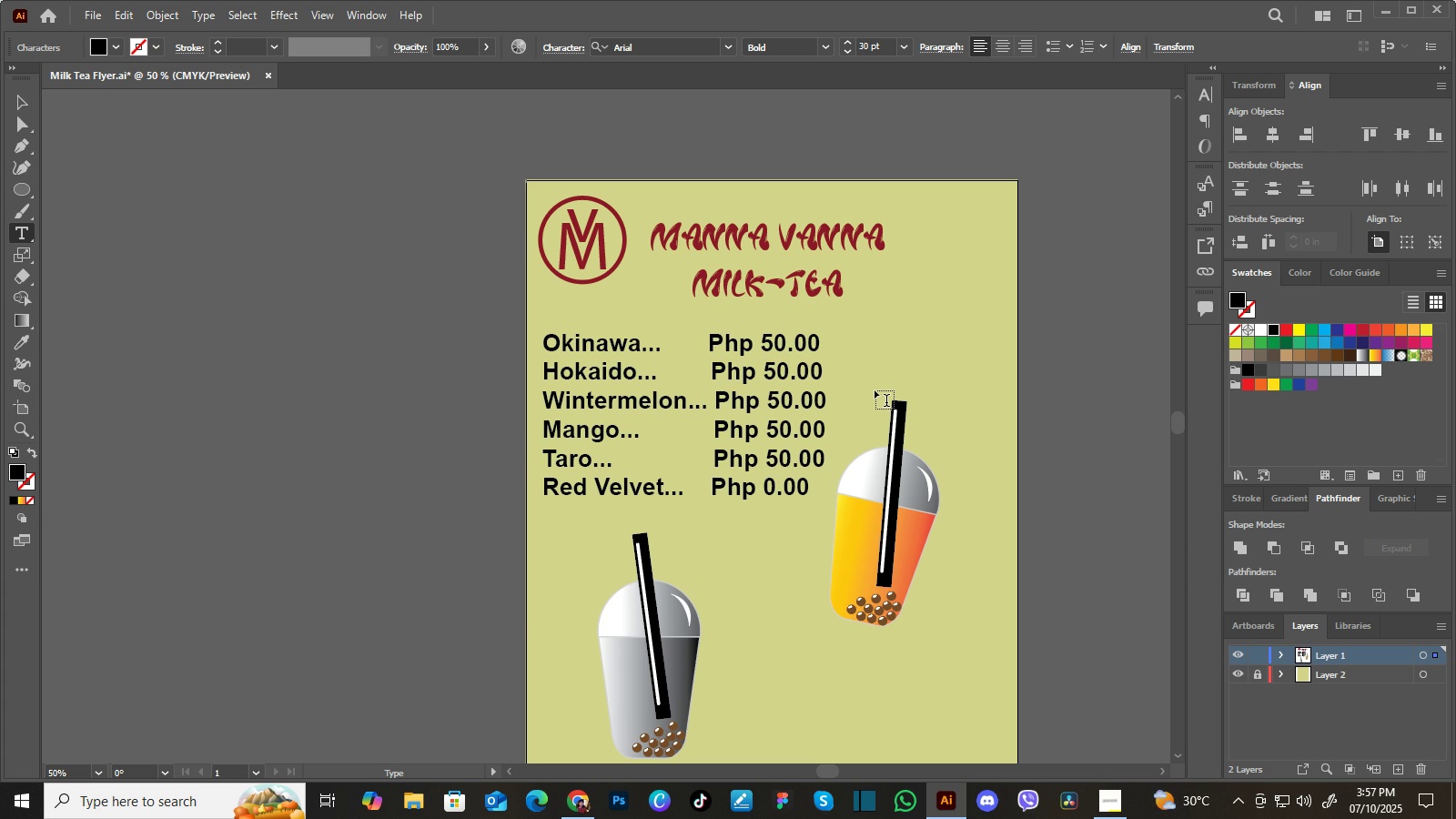 
key(6)
 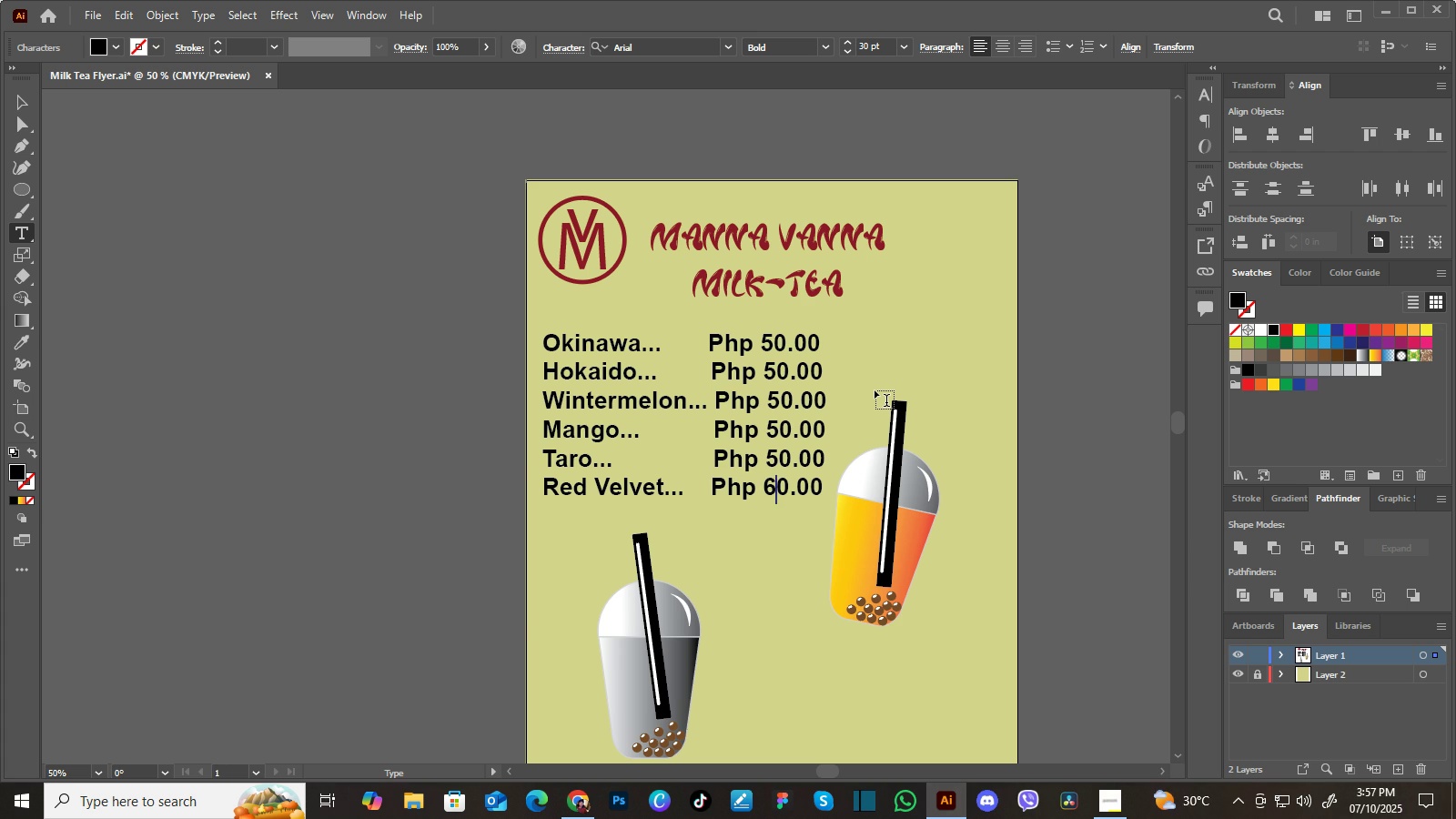 
key(ArrowRight)
 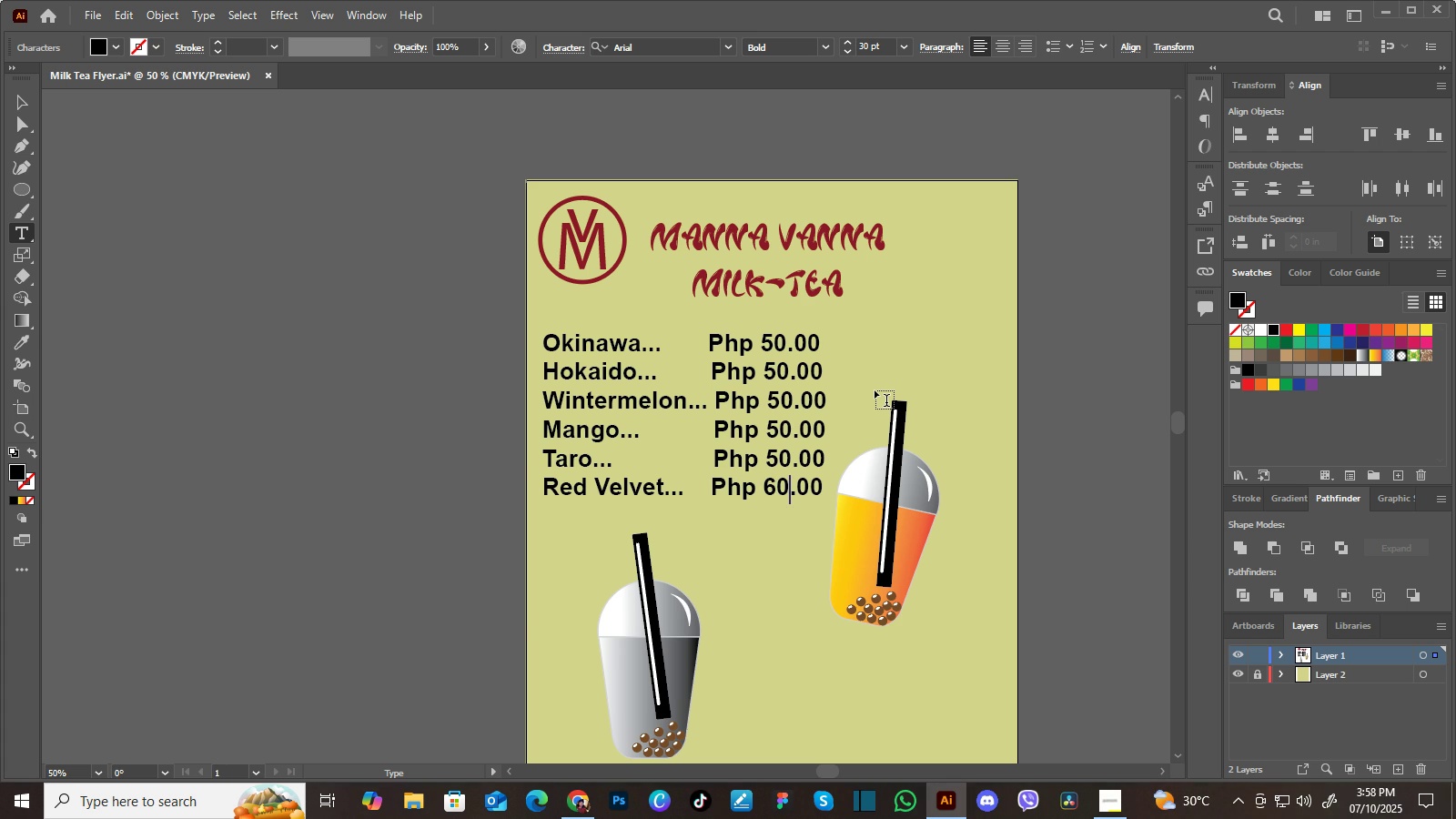 
key(ArrowRight)
 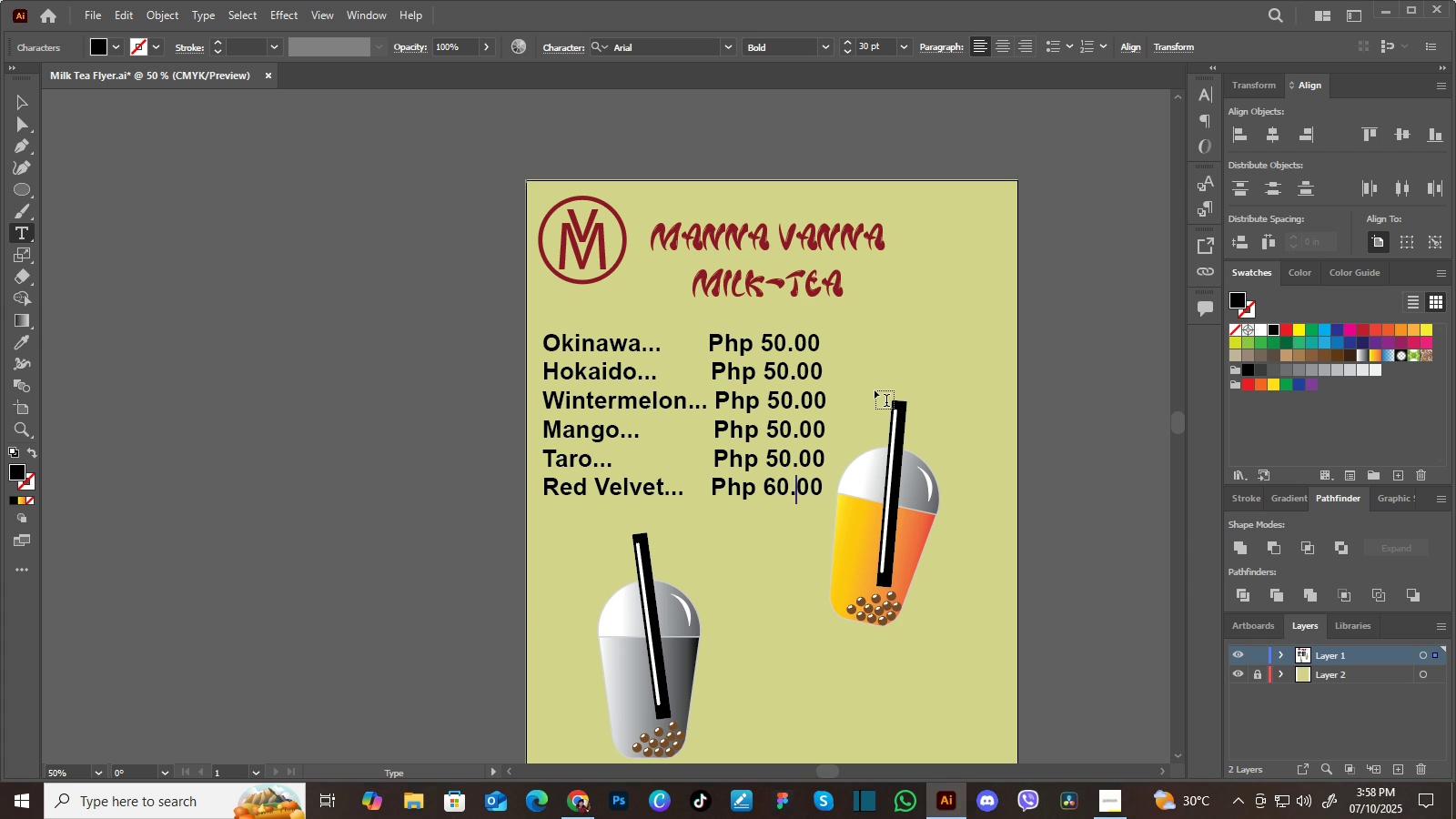 
key(ArrowRight)
 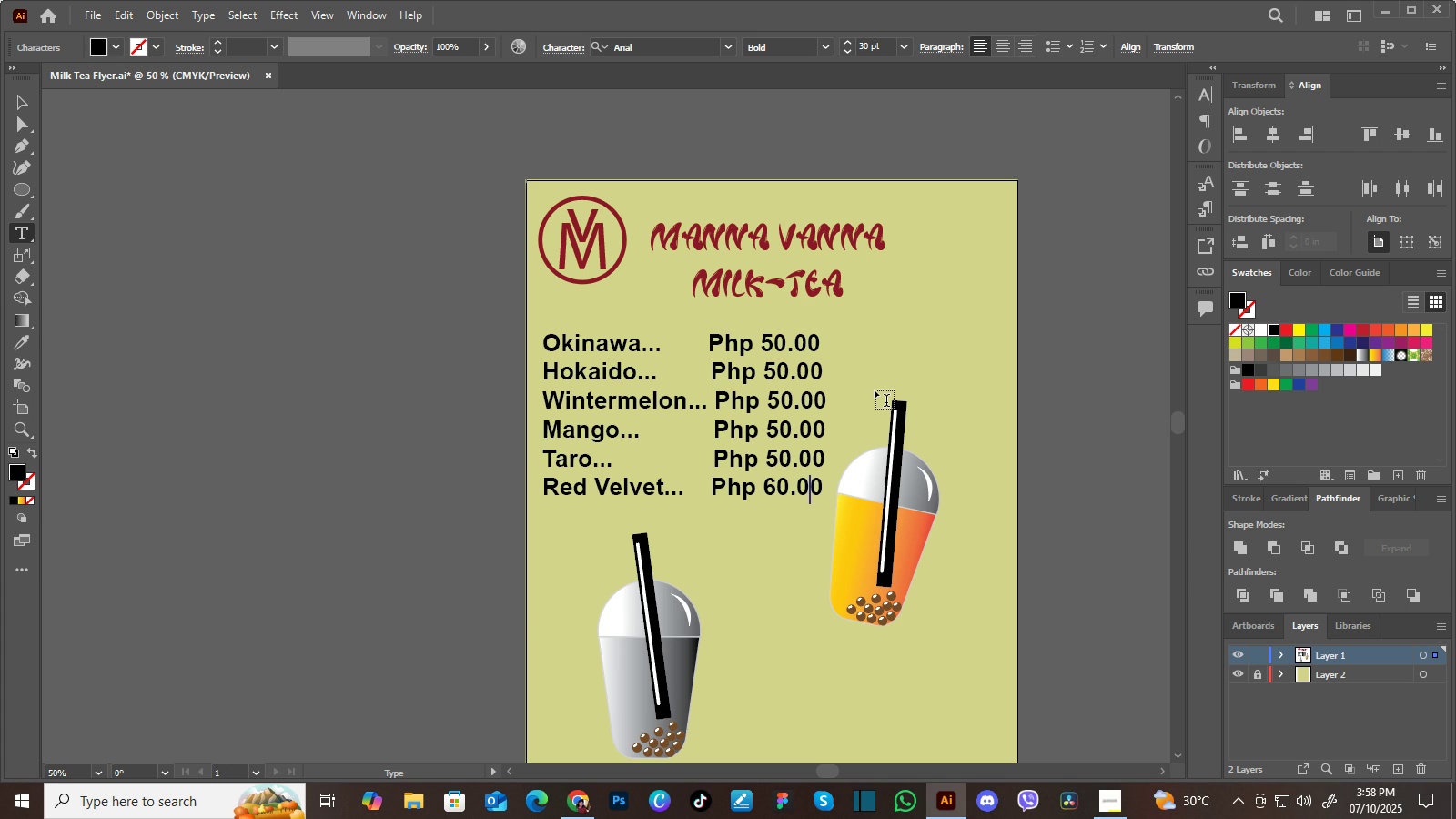 
key(ArrowRight)
 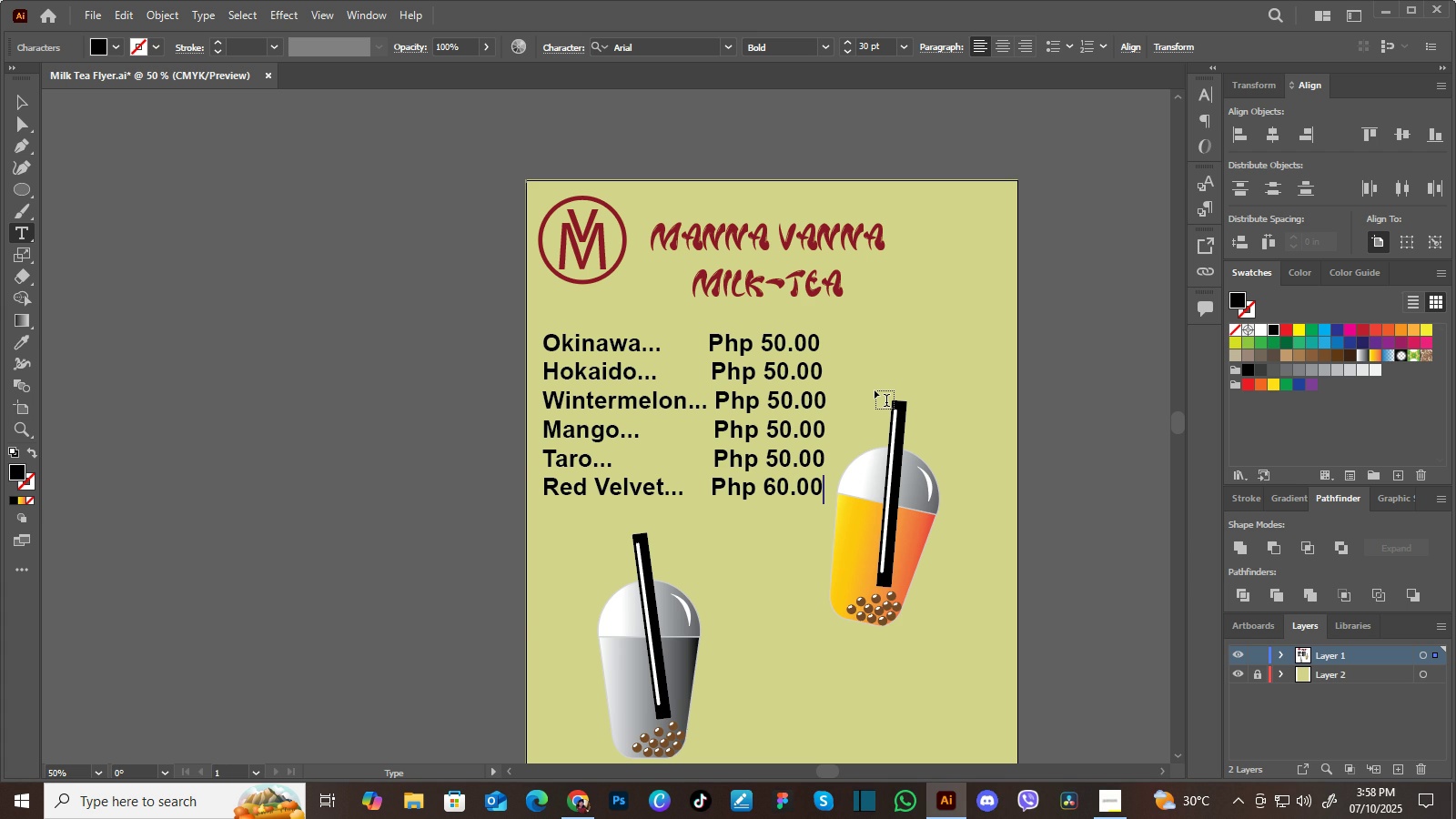 
key(ArrowRight)
 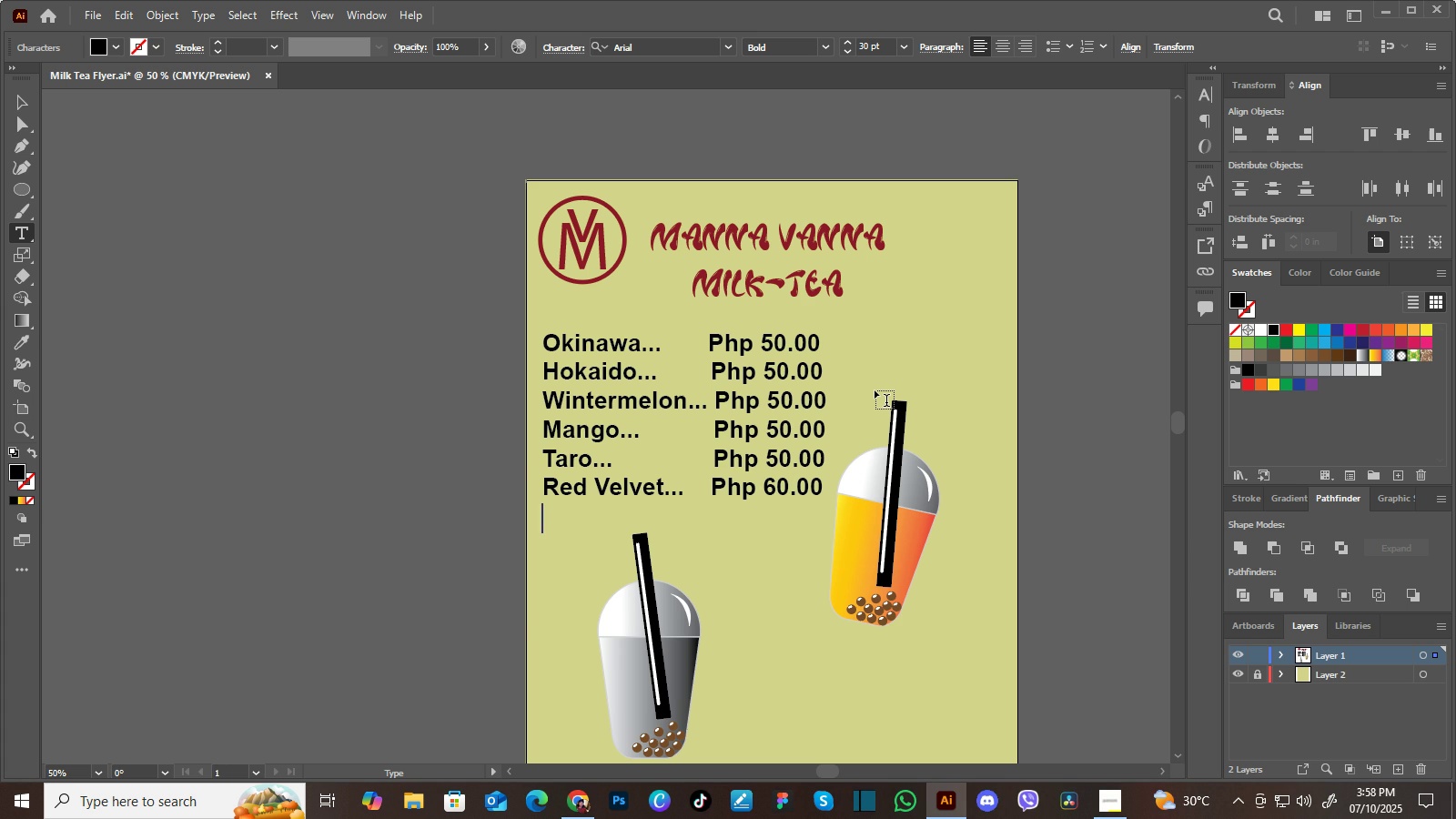 
key(Enter)